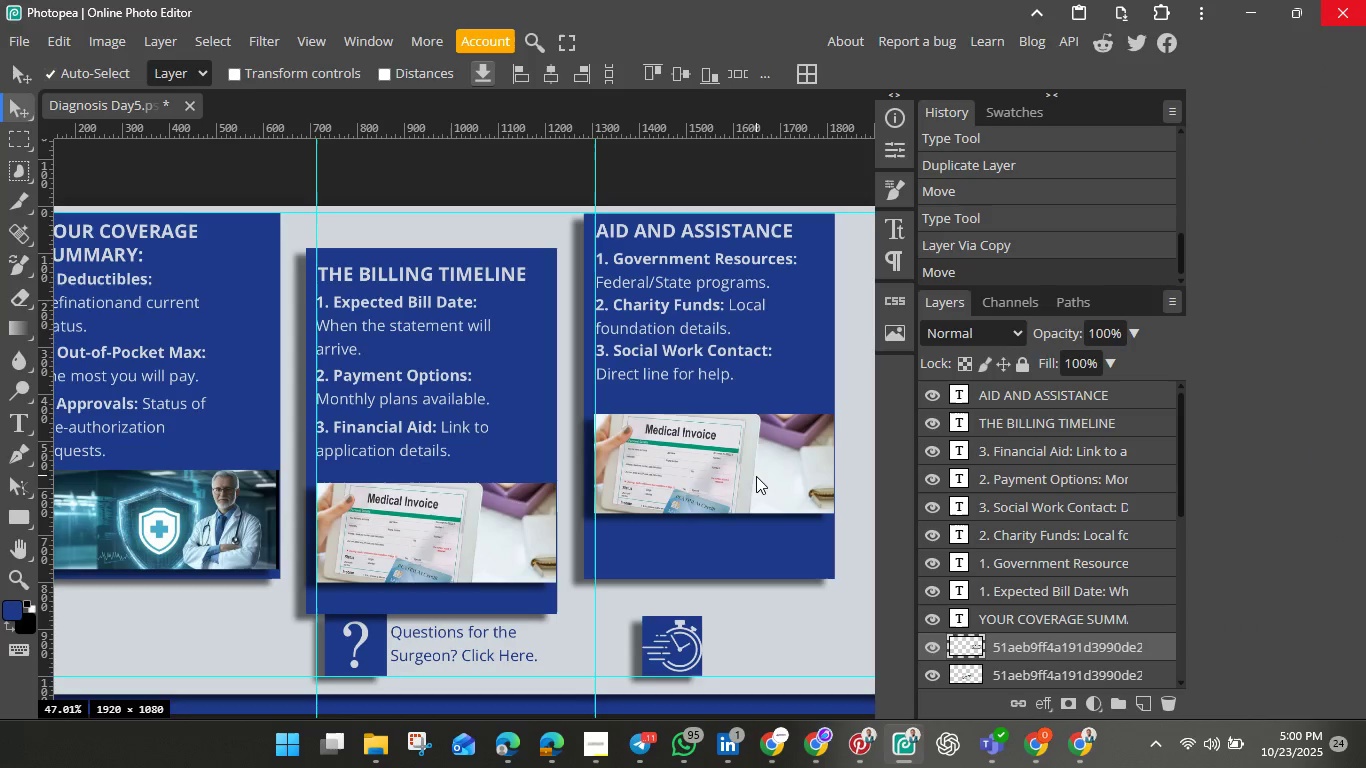 
key(Control+J)
 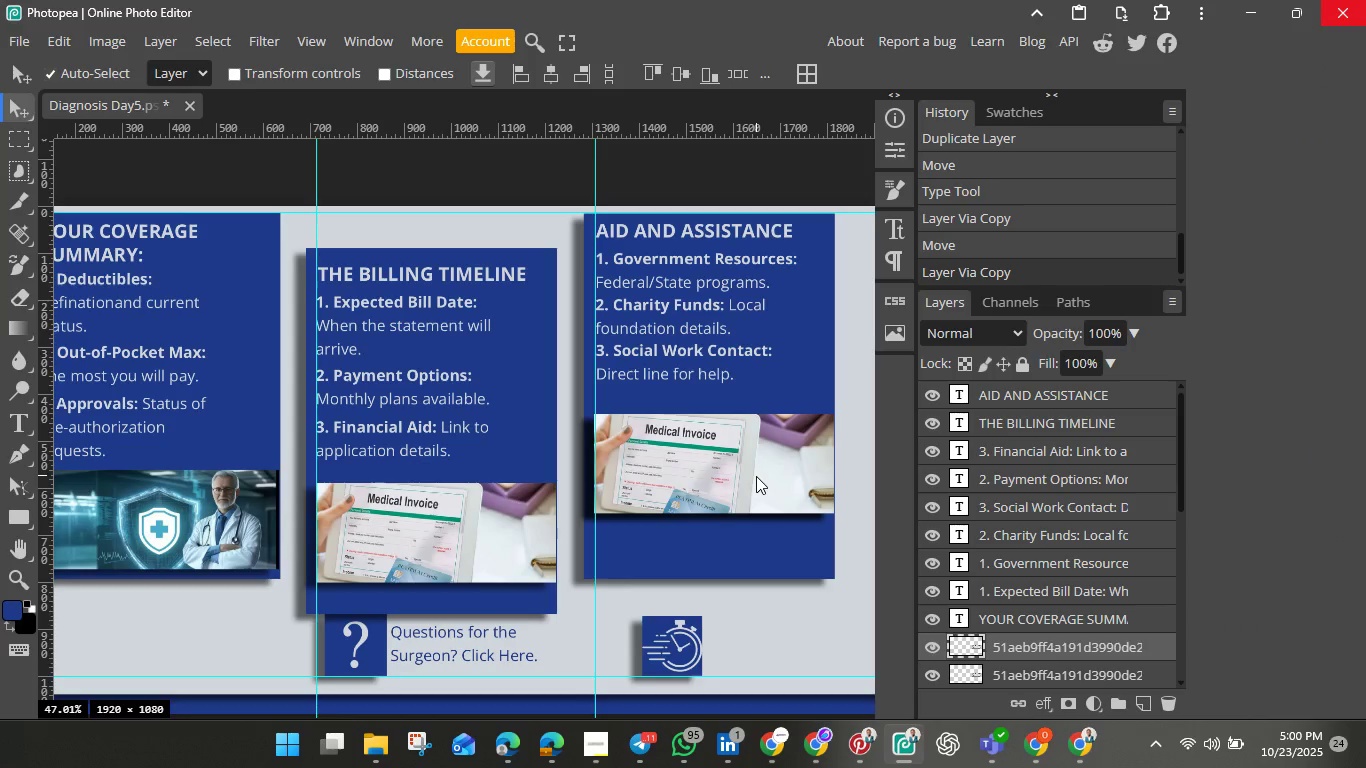 
left_click_drag(start_coordinate=[756, 476], to_coordinate=[754, 495])
 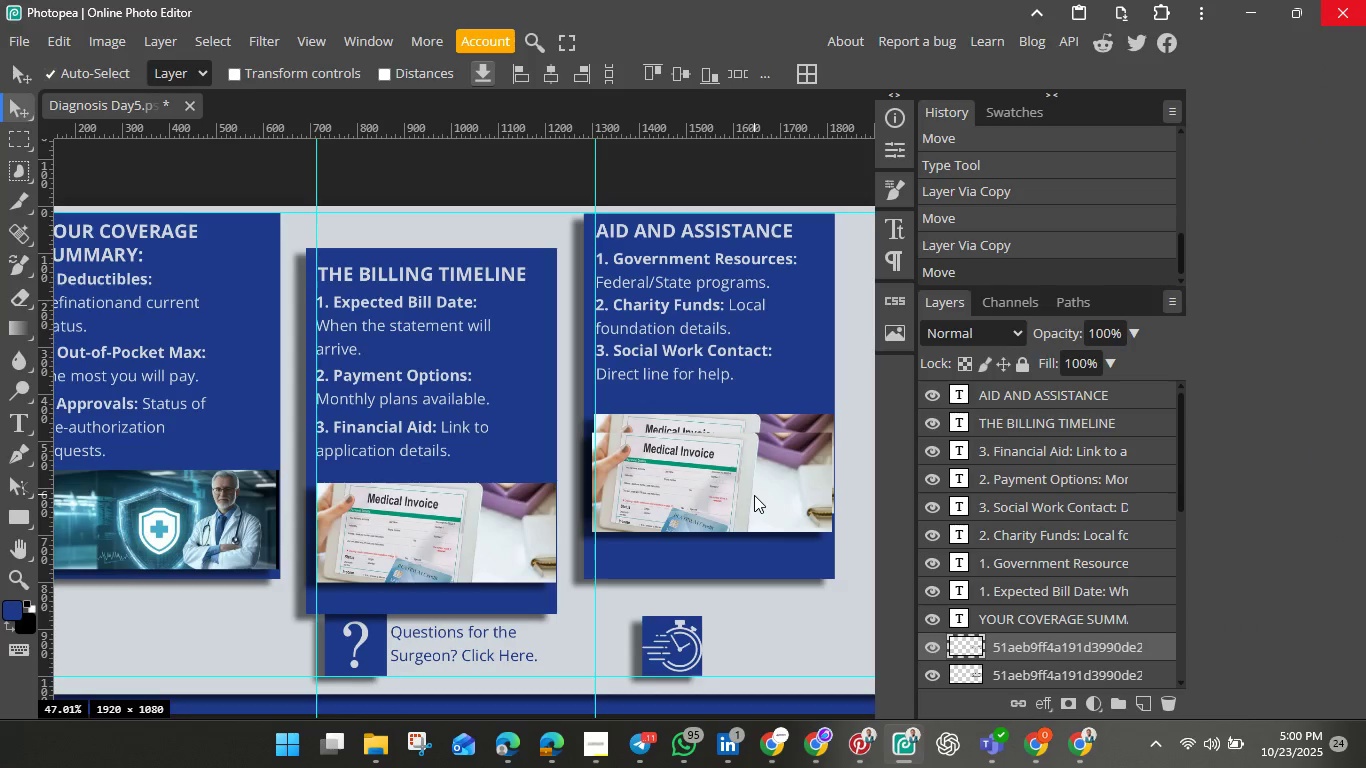 
key(Backspace)
 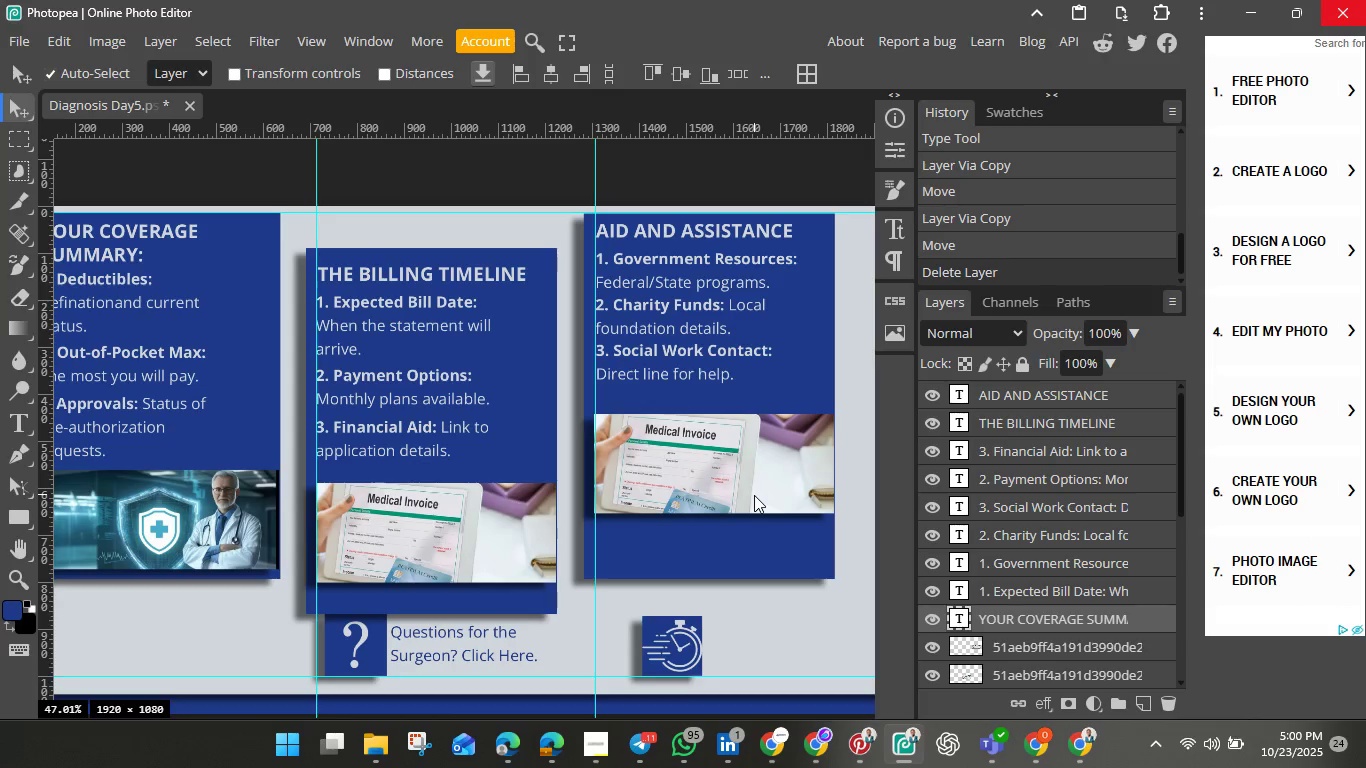 
left_click([754, 495])
 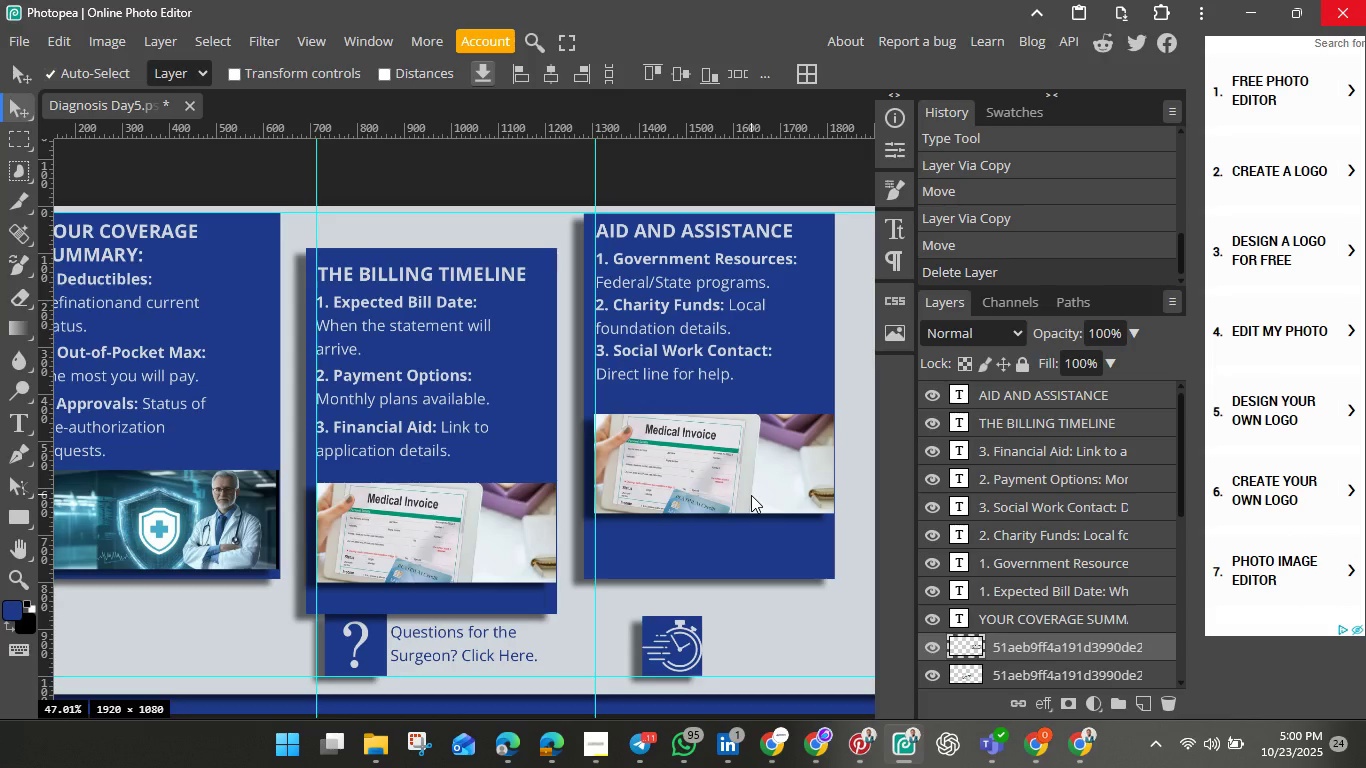 
key(Control+J)
 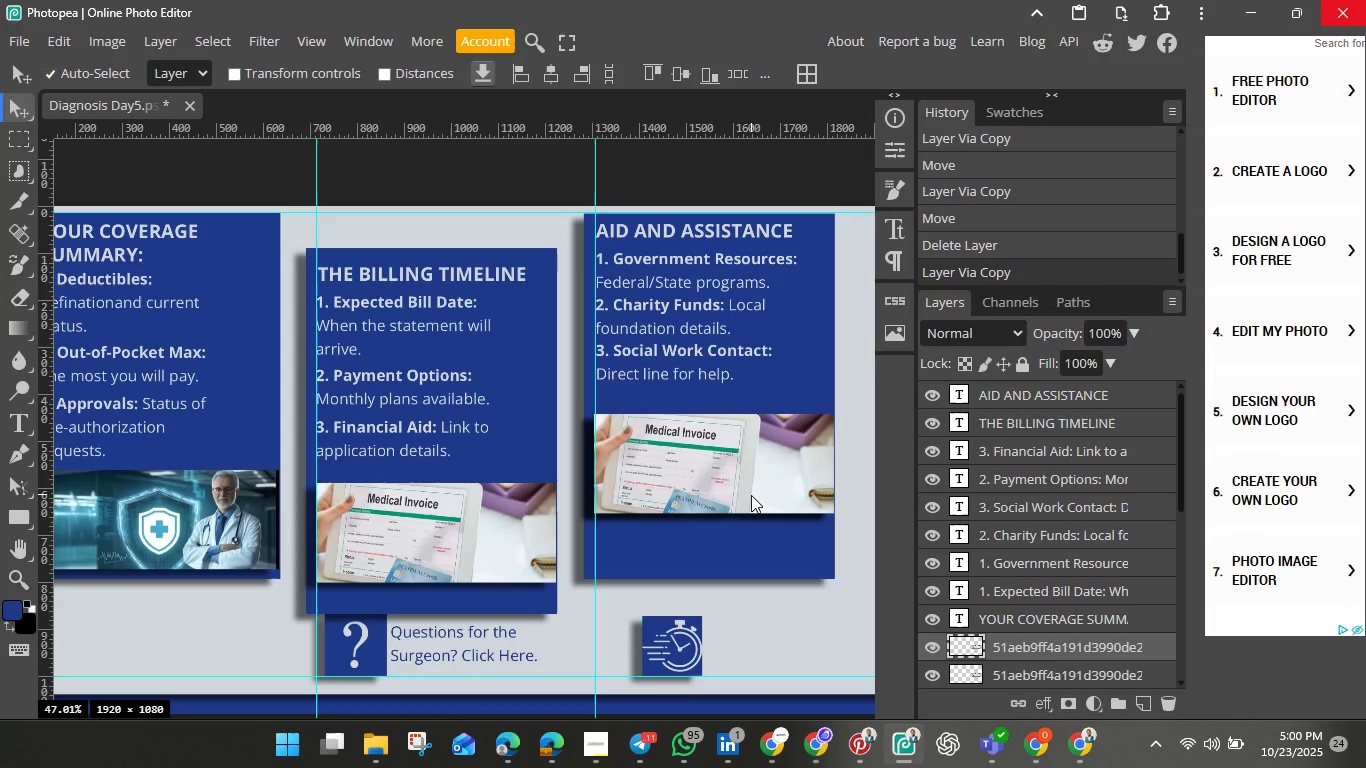 
key(Backspace)
 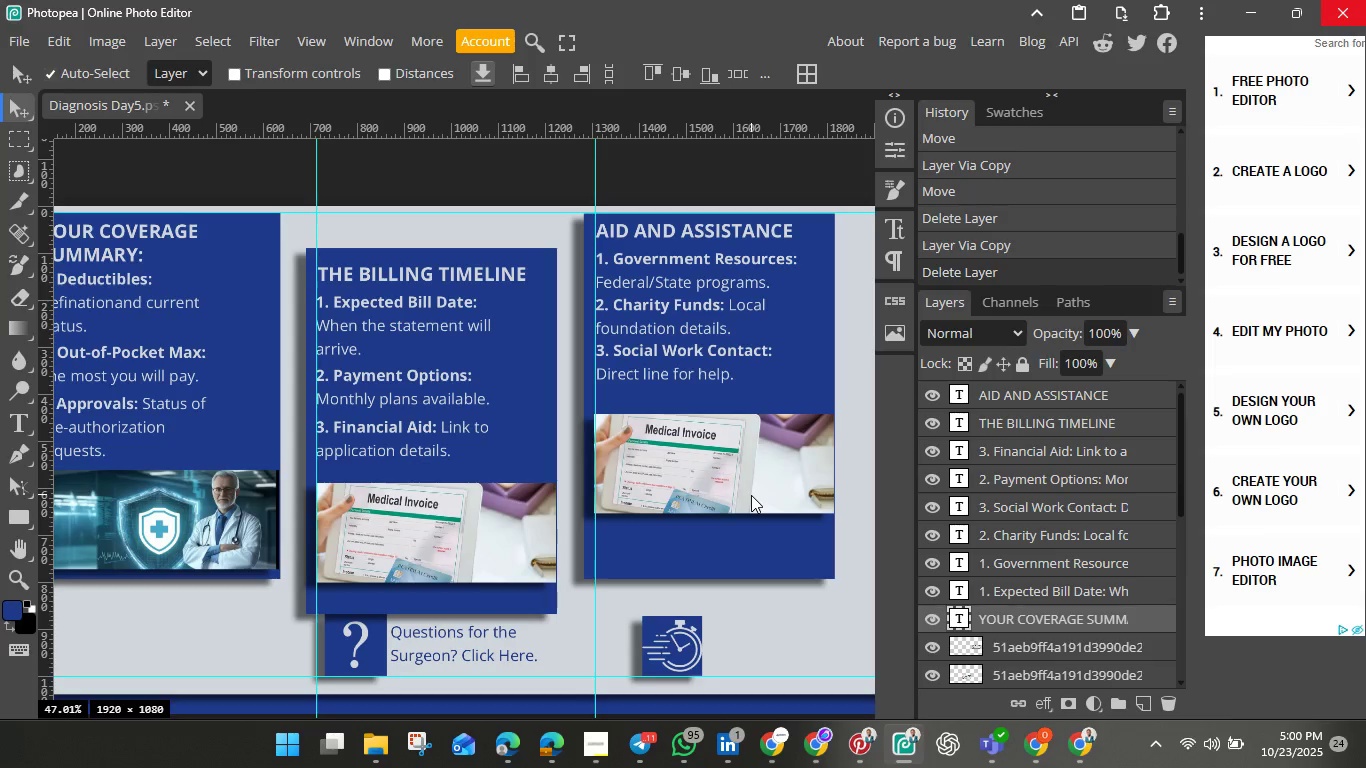 
left_click([751, 495])
 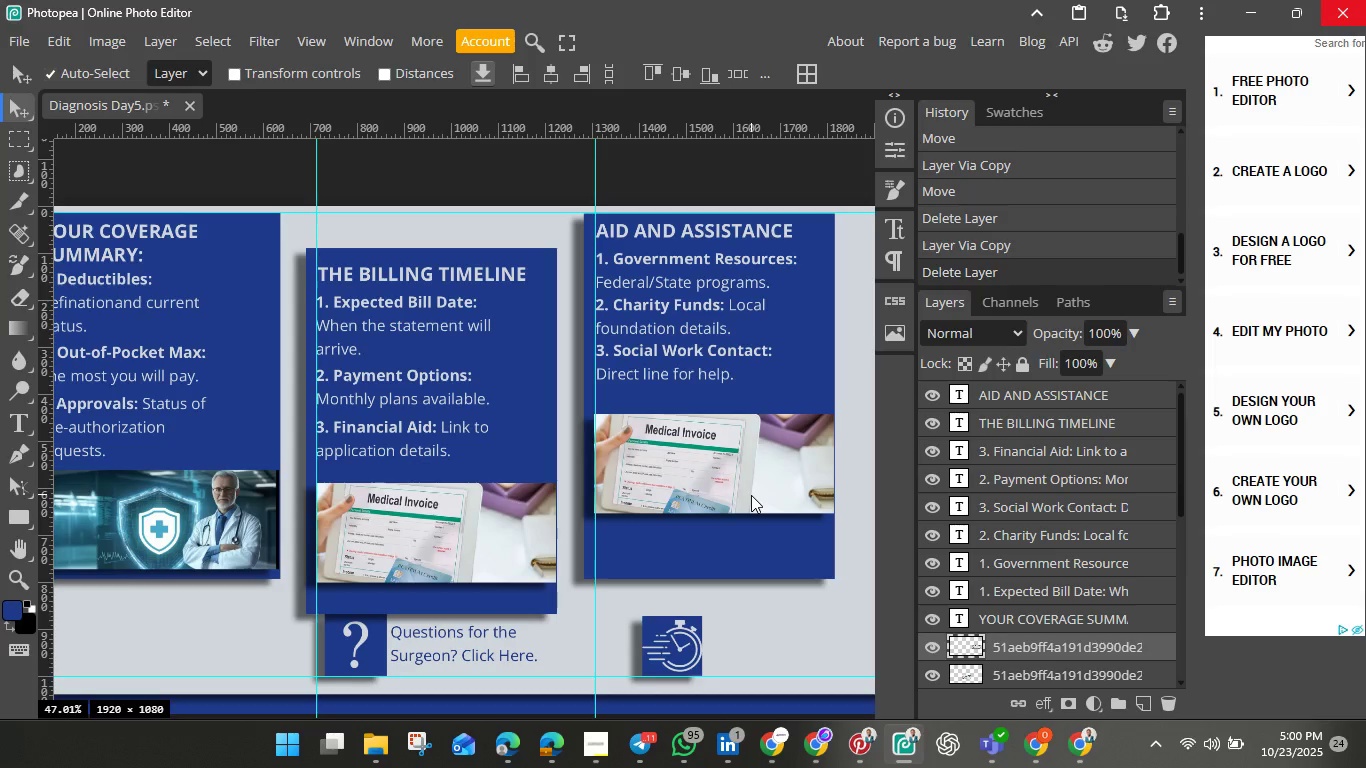 
key(Control+T)
 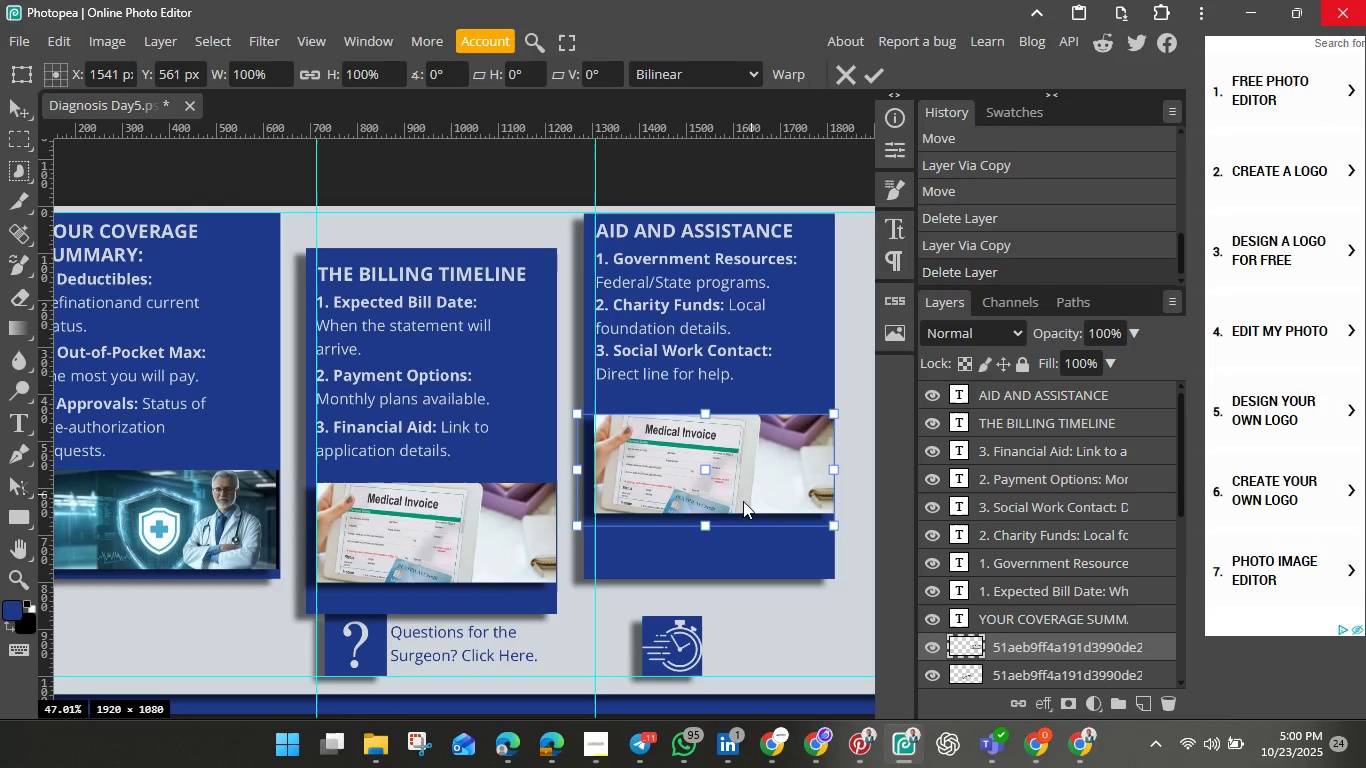 
hold_key(key=ShiftLeft, duration=1.56)
left_click_drag(start_coordinate=[705, 528], to_coordinate=[713, 524])
 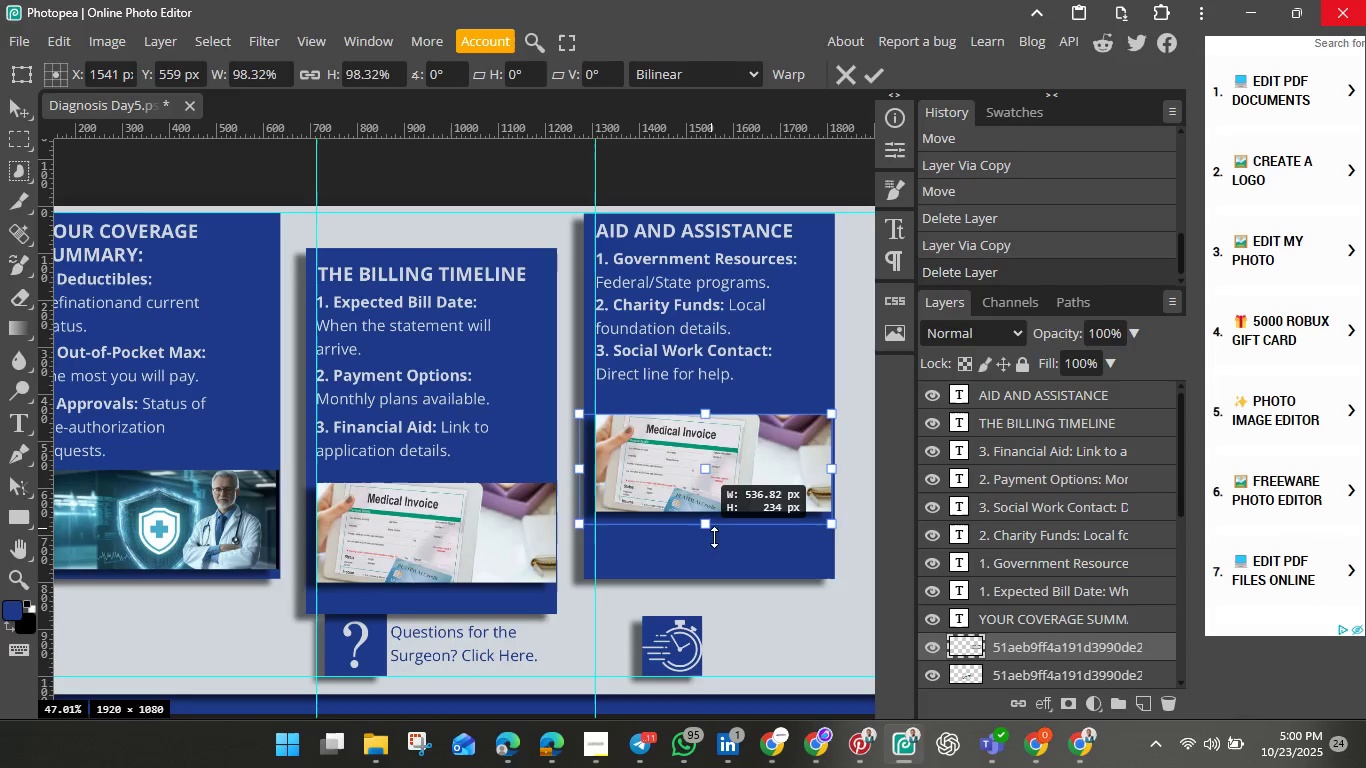 
hold_key(key=ShiftLeft, duration=1.51)
 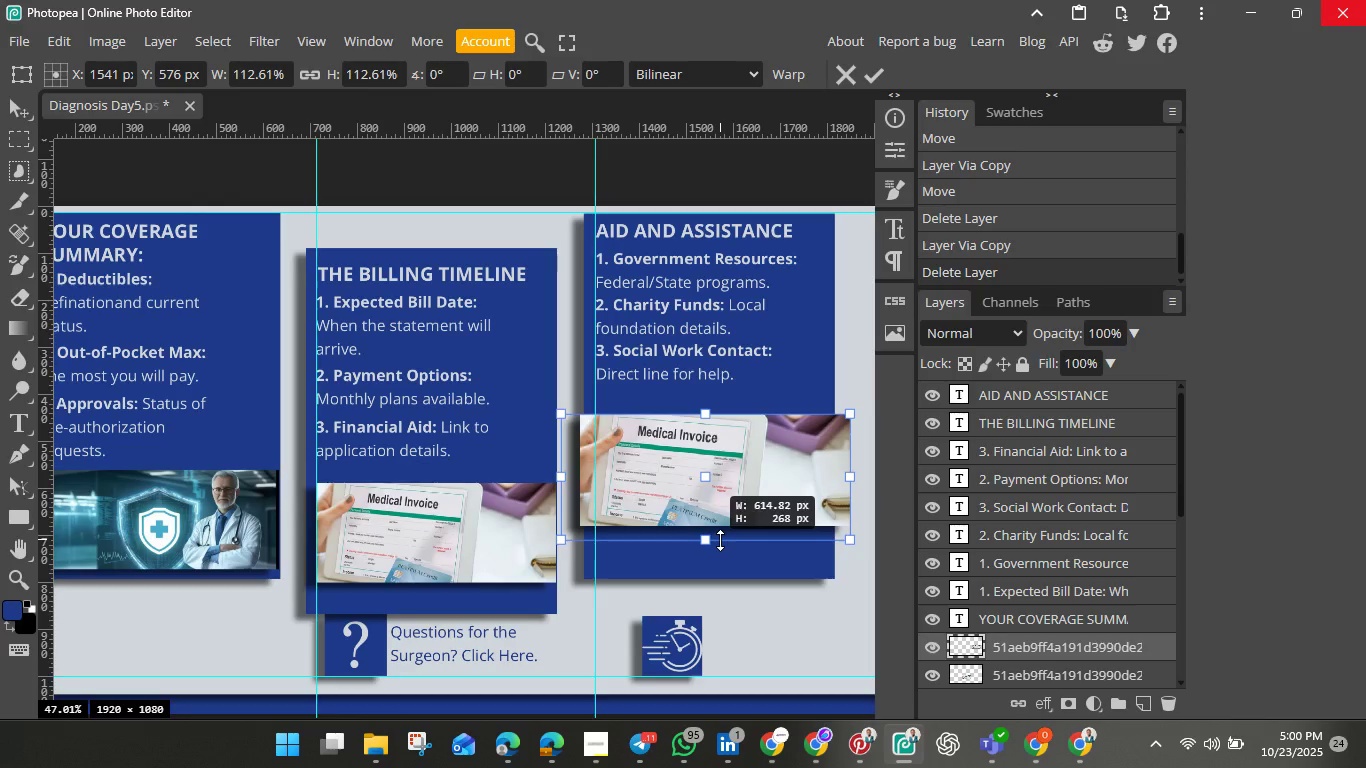 
hold_key(key=ShiftLeft, duration=1.51)
 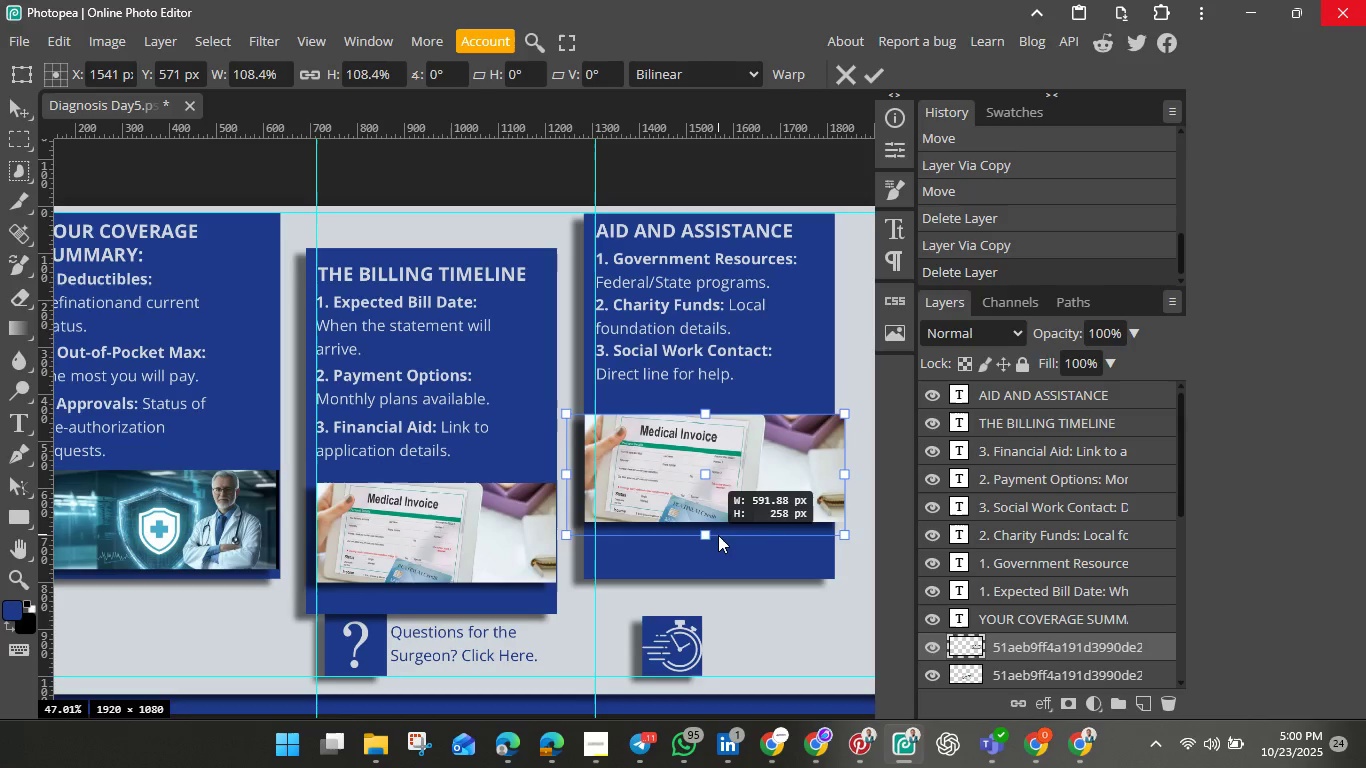 
hold_key(key=ShiftLeft, duration=1.52)
 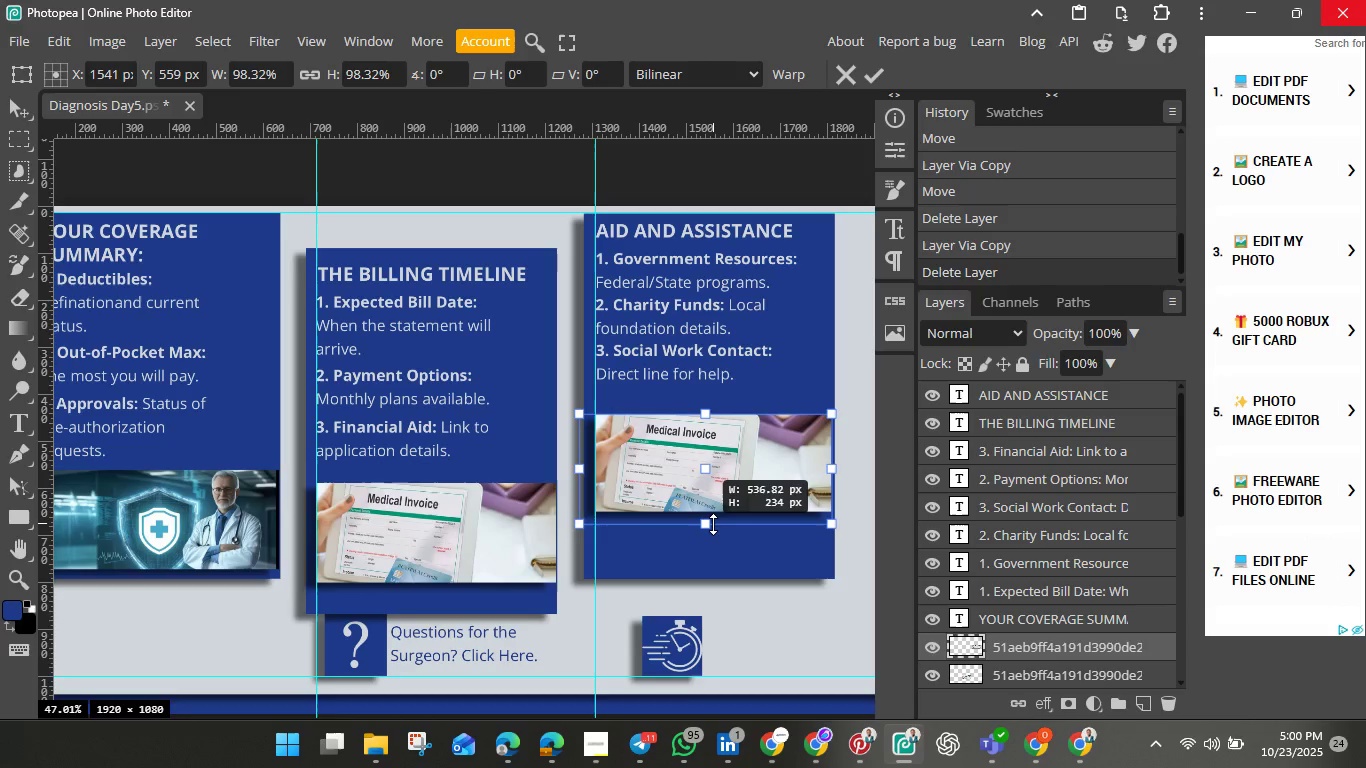 
hold_key(key=ShiftLeft, duration=1.5)
 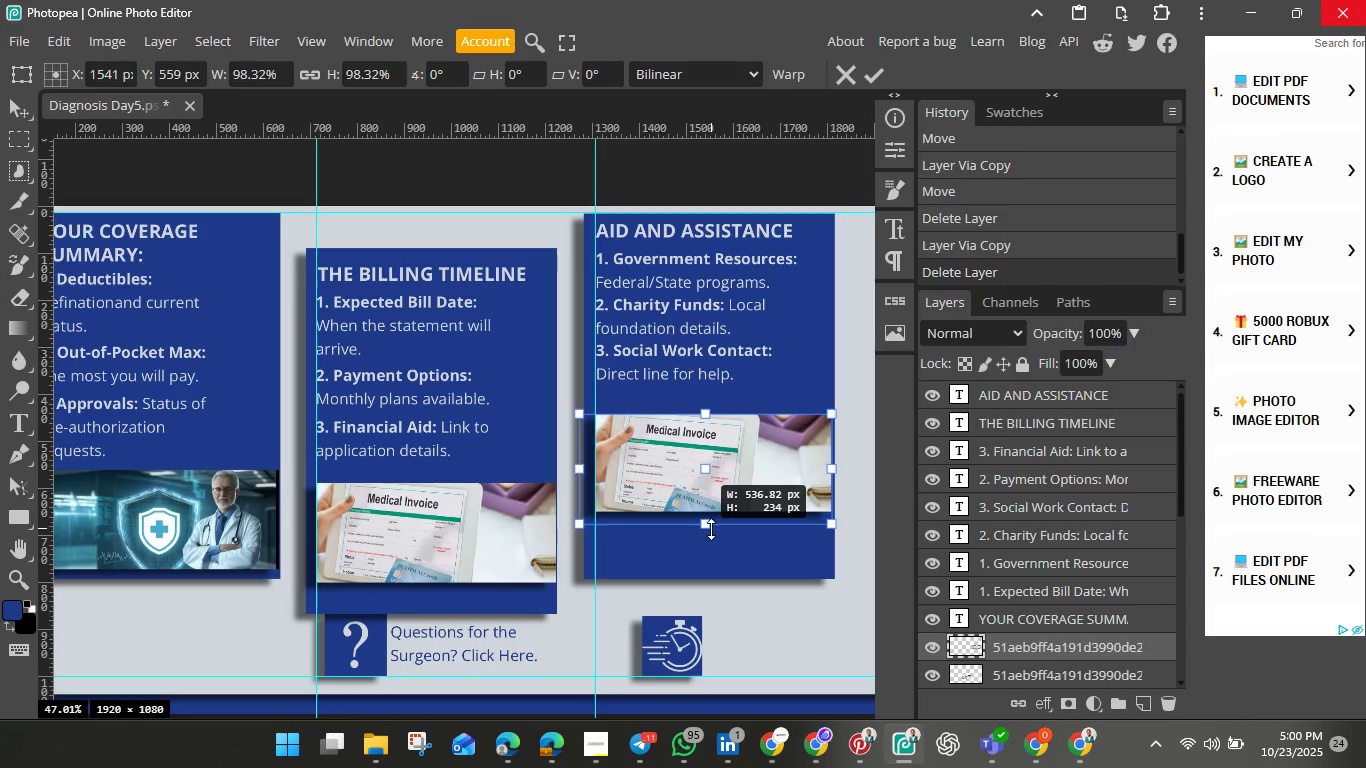 
key(Shift+ShiftLeft)
 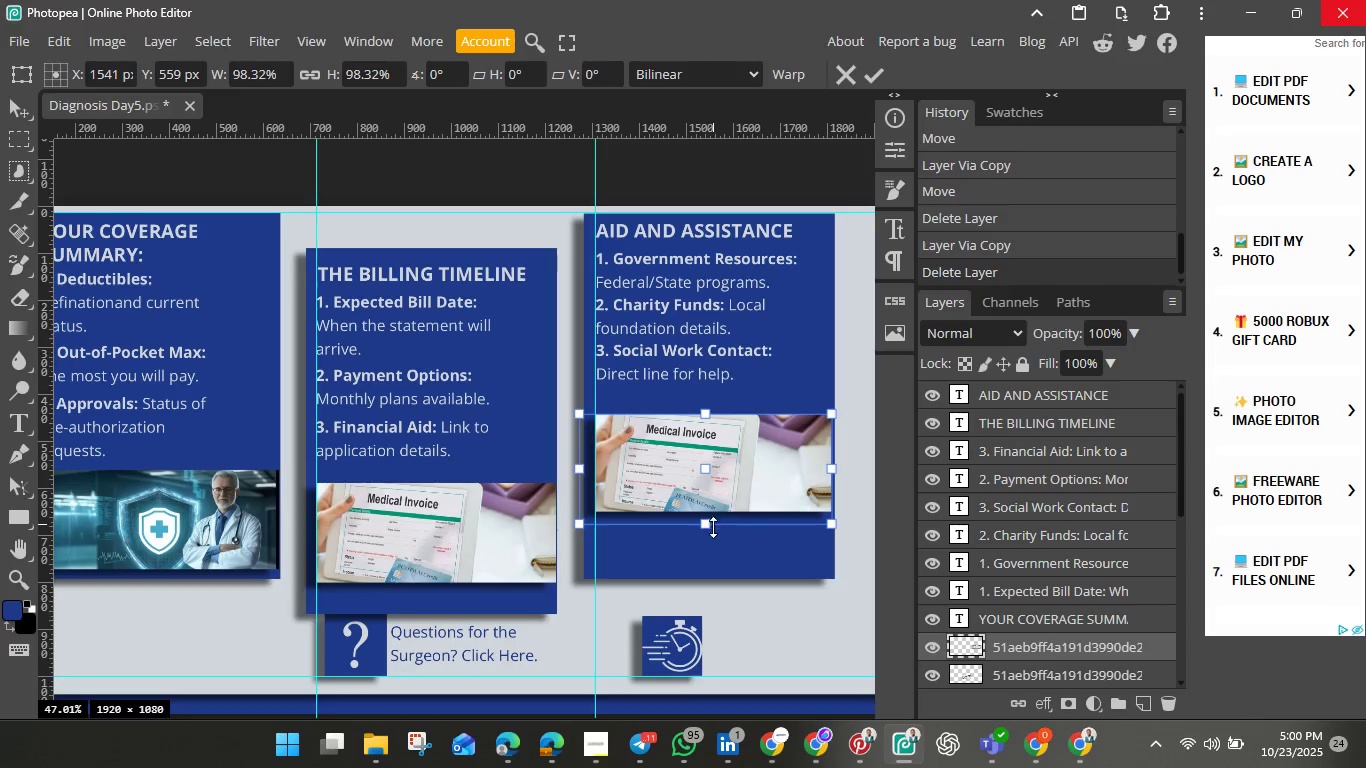 
key(Shift+ShiftLeft)
 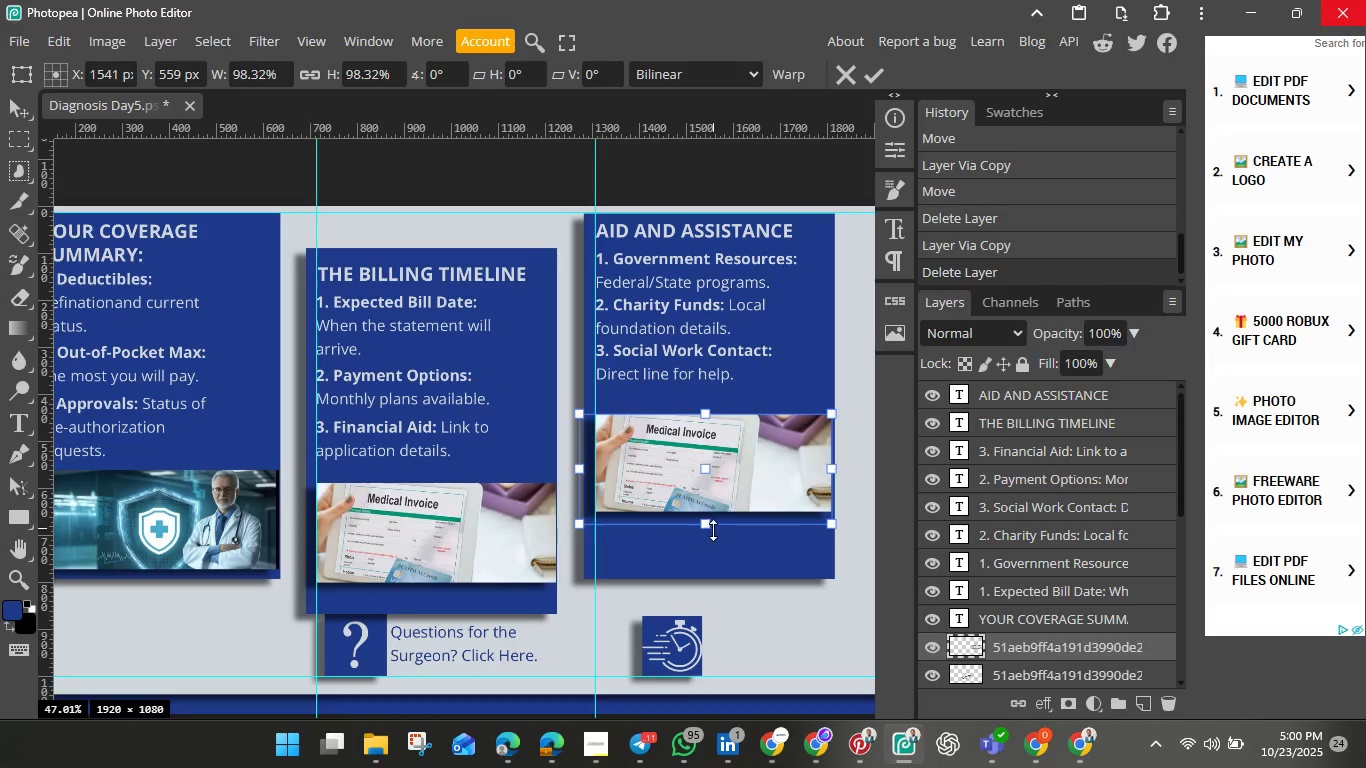 
key(Shift+ShiftLeft)
 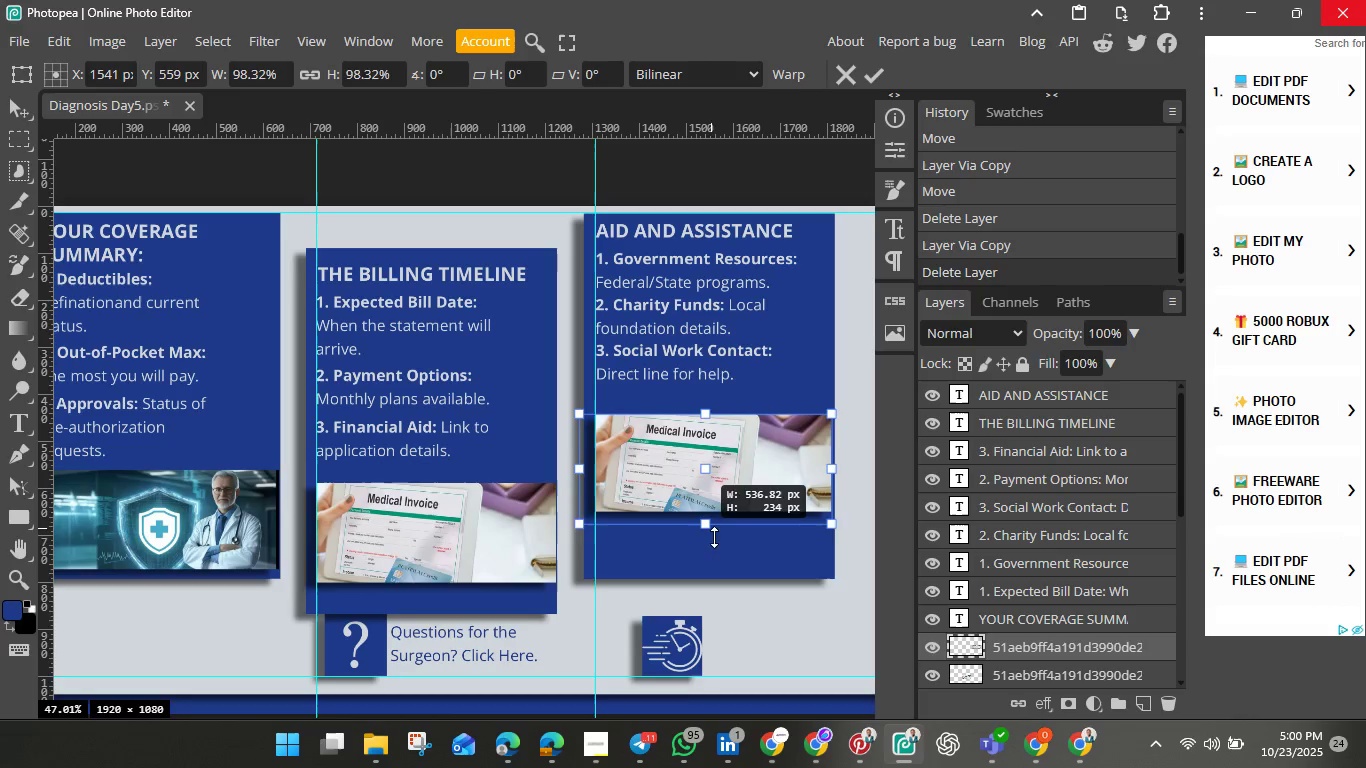 
left_click_drag(start_coordinate=[711, 529], to_coordinate=[715, 567])
 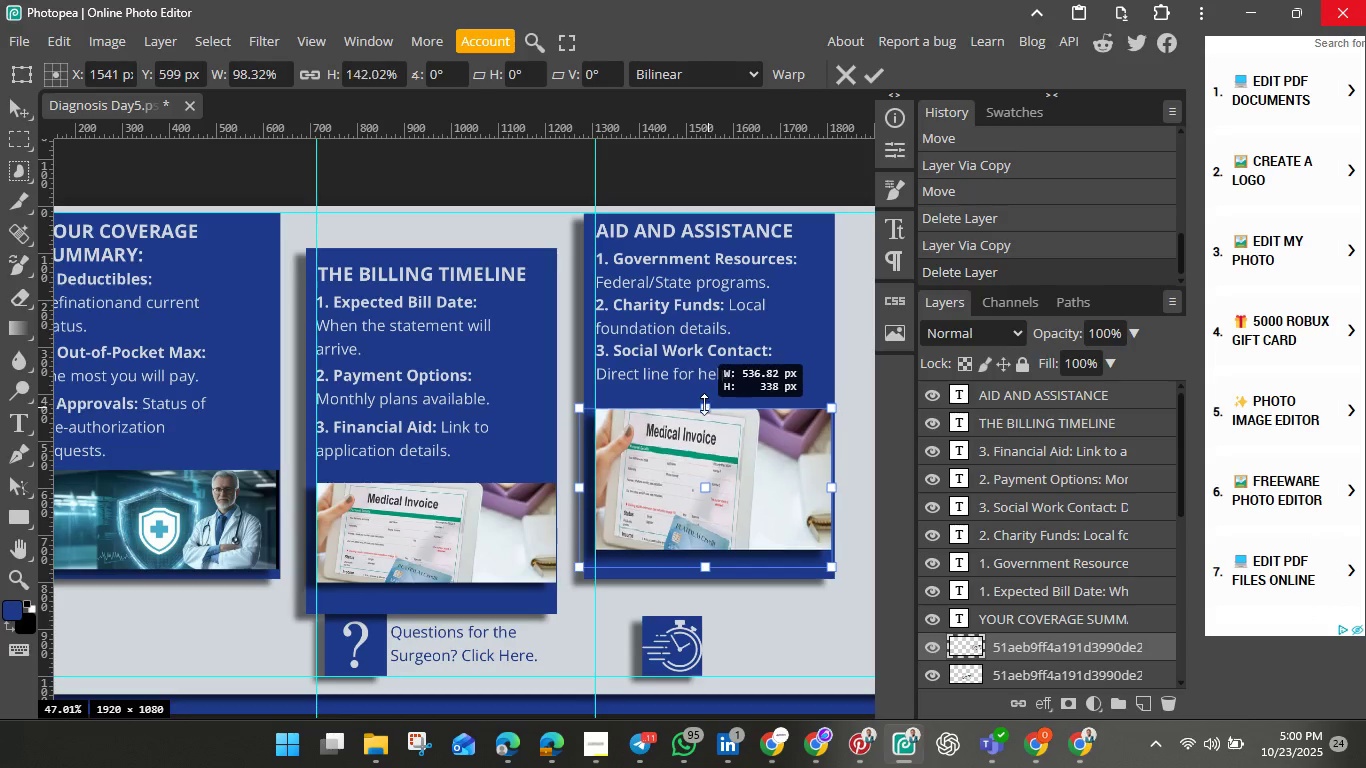 
left_click_drag(start_coordinate=[708, 409], to_coordinate=[704, 404])
 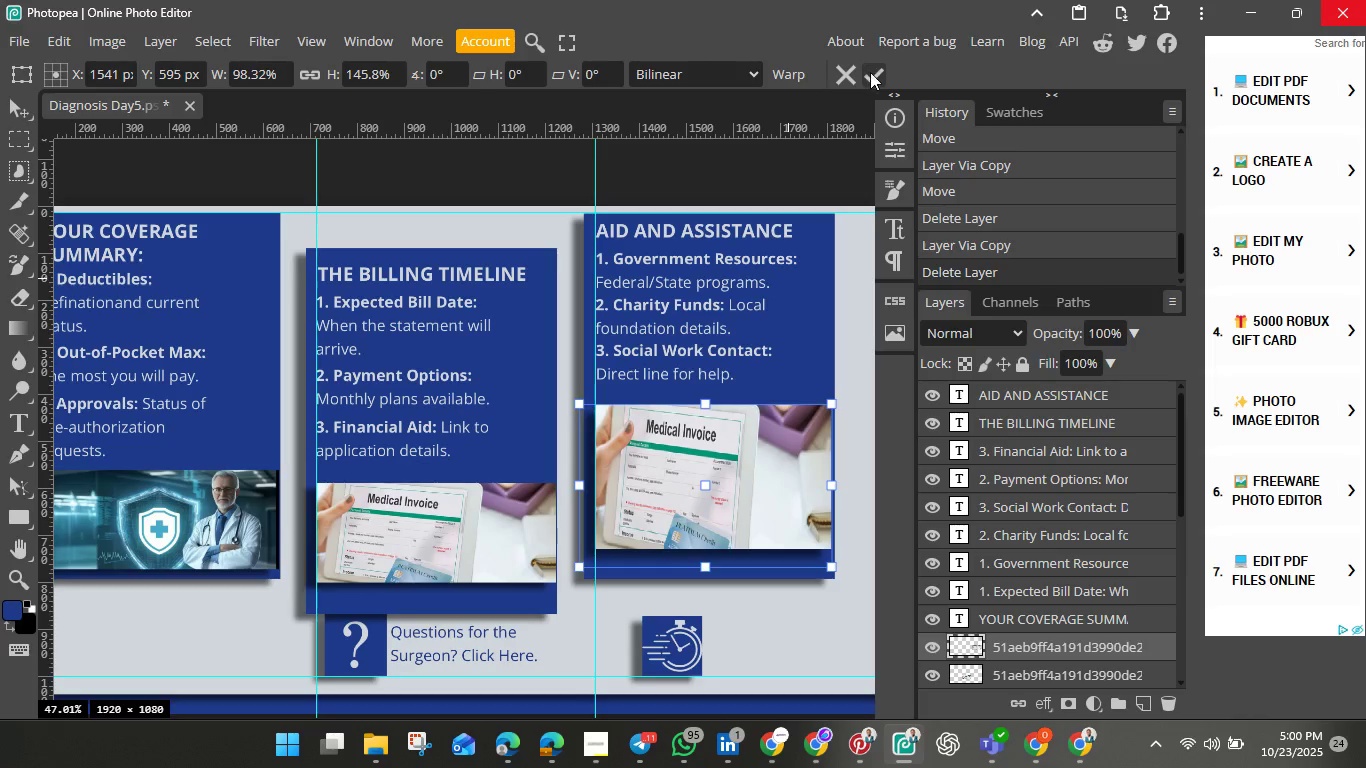 
left_click([870, 72])
 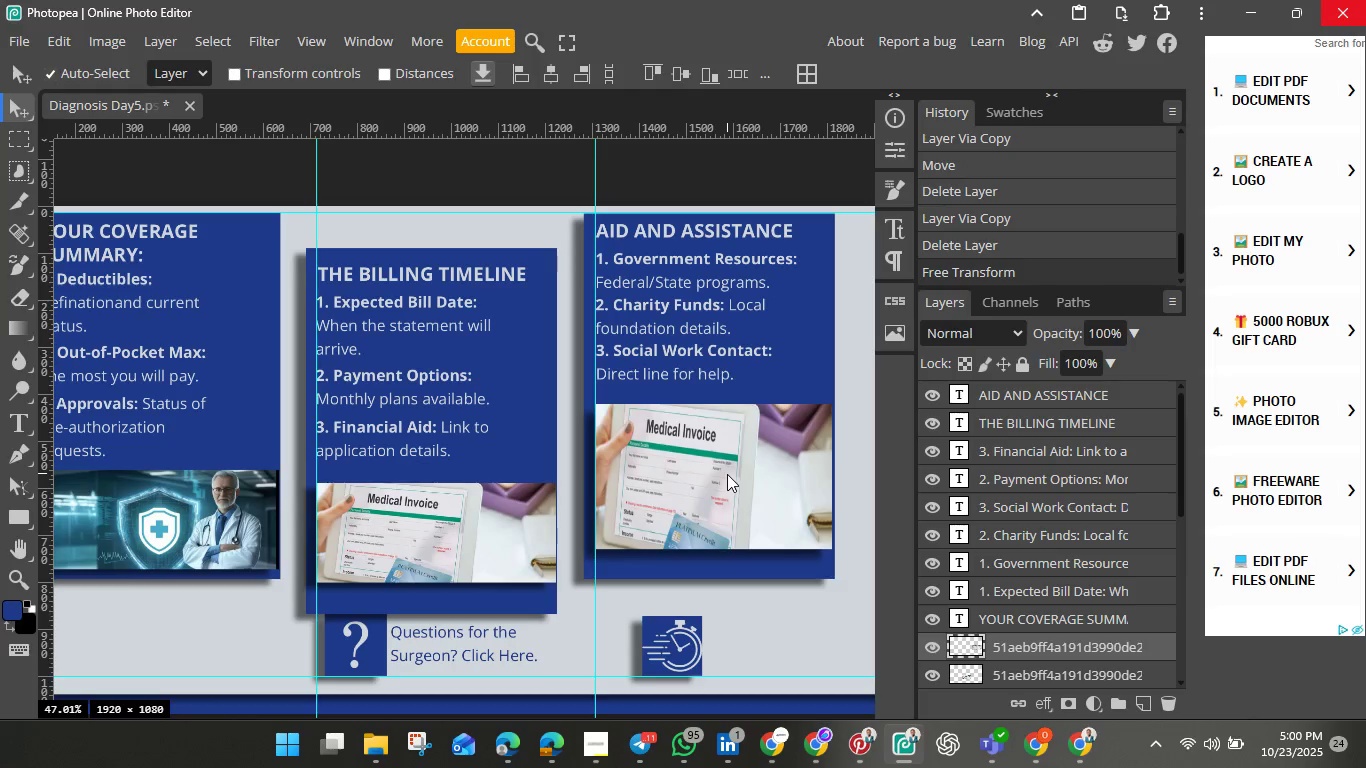 
left_click([727, 474])
 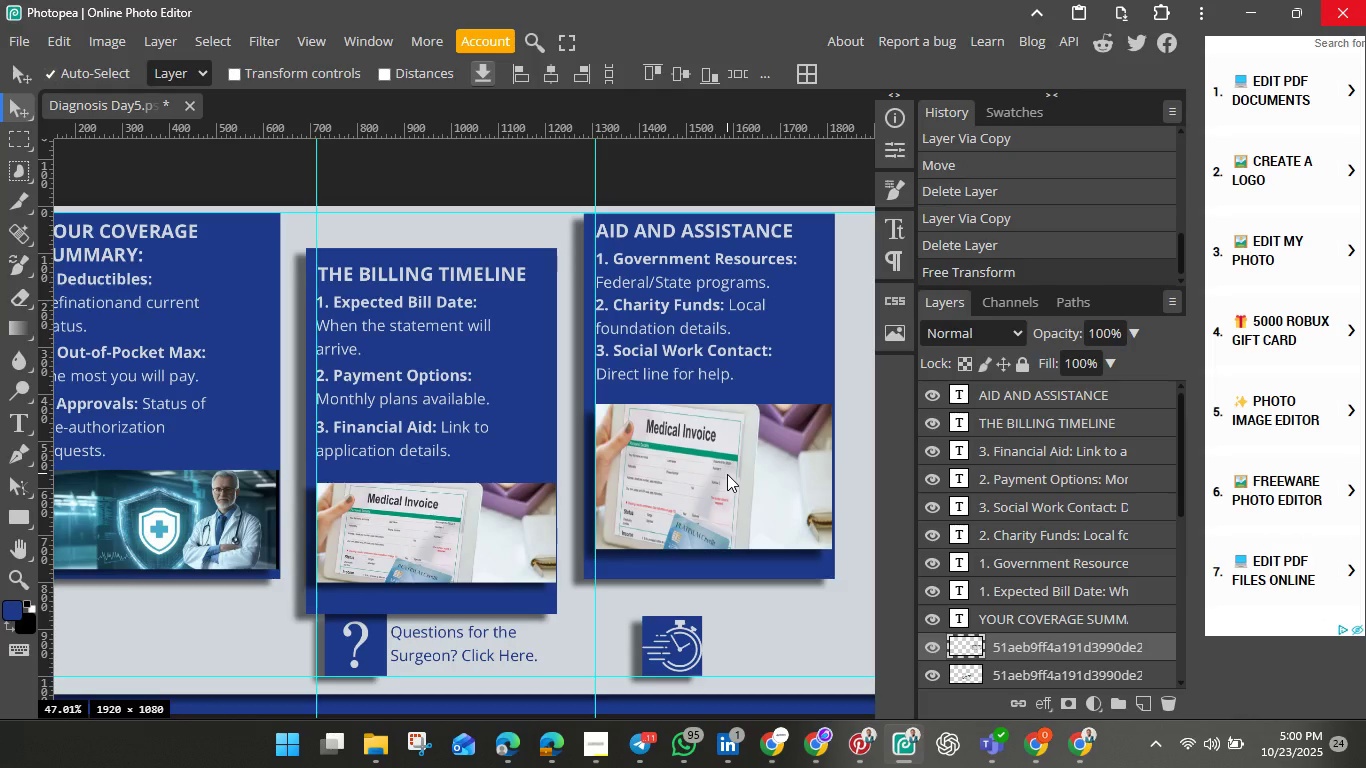 
key(Control+T)
 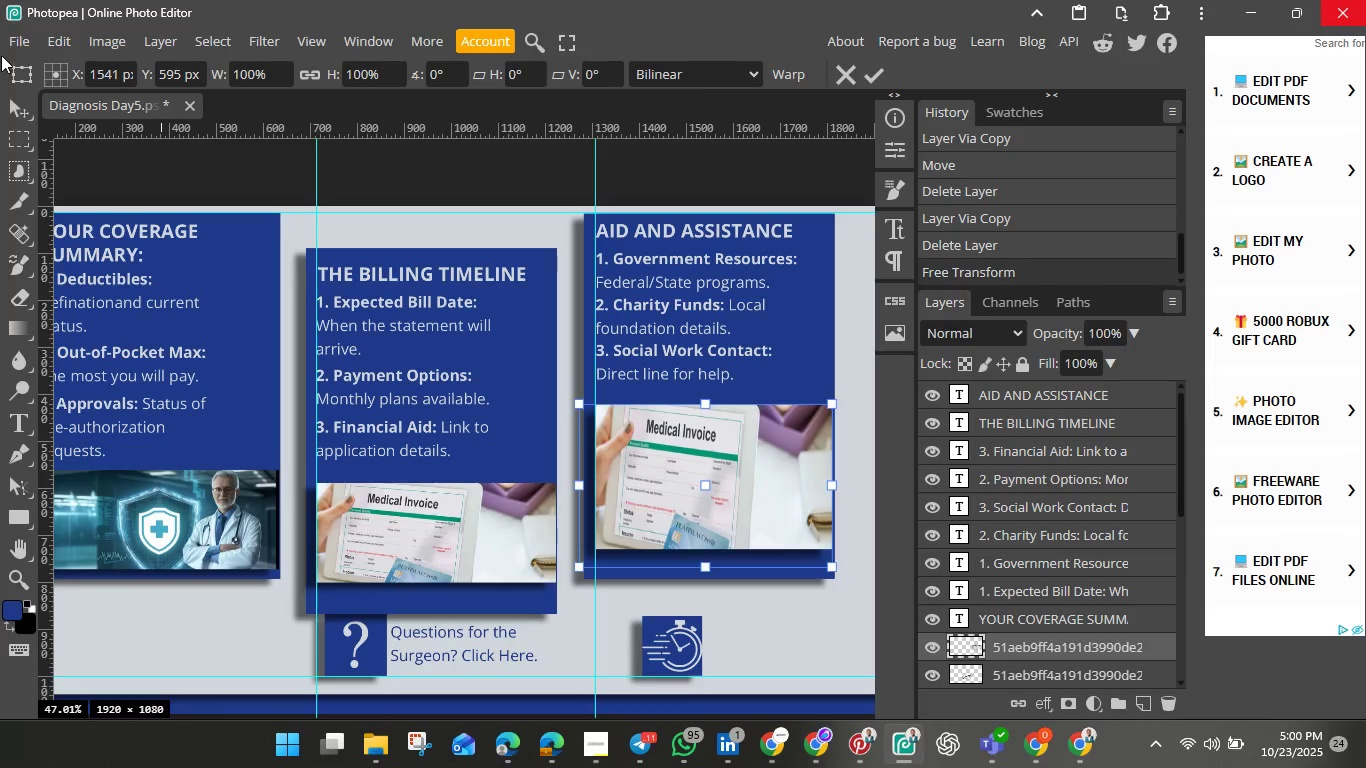 
left_click([21, 44])
 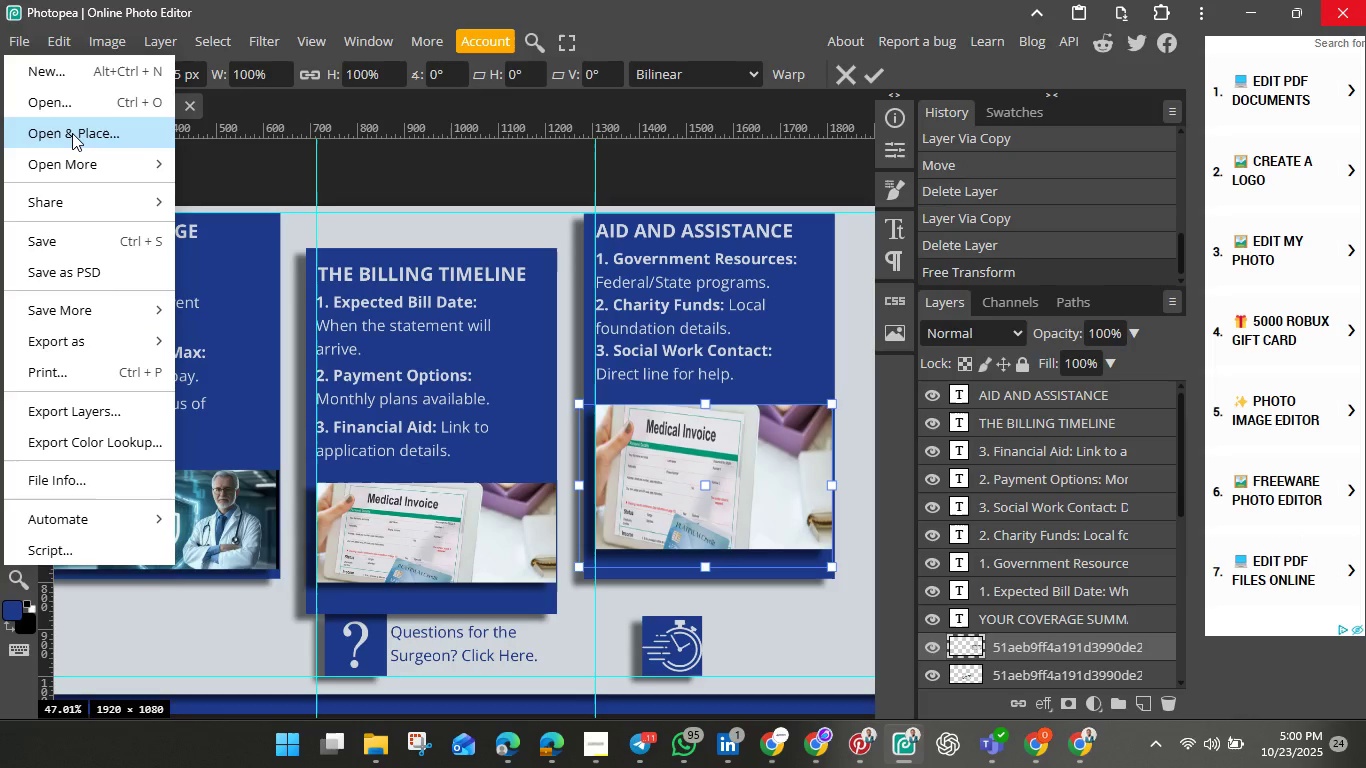 
left_click([72, 133])
 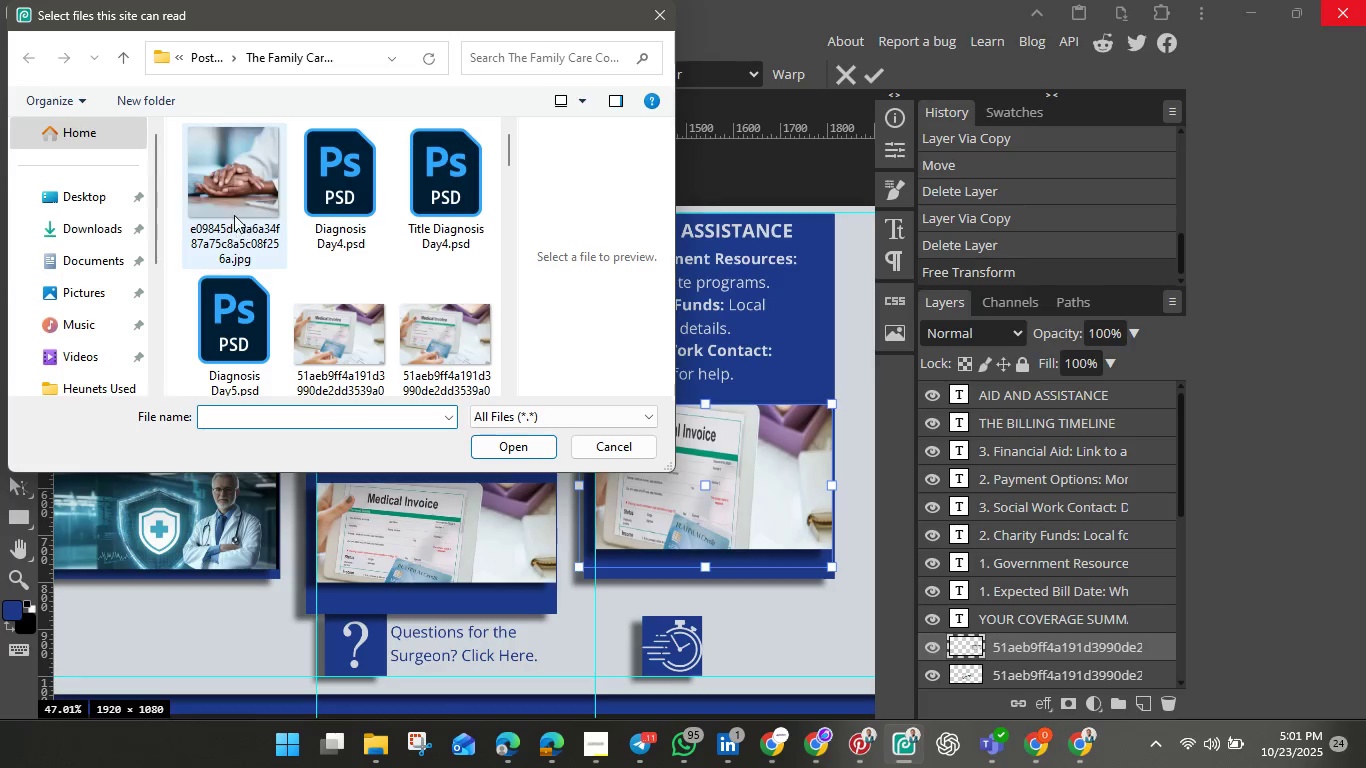 
left_click([229, 197])
 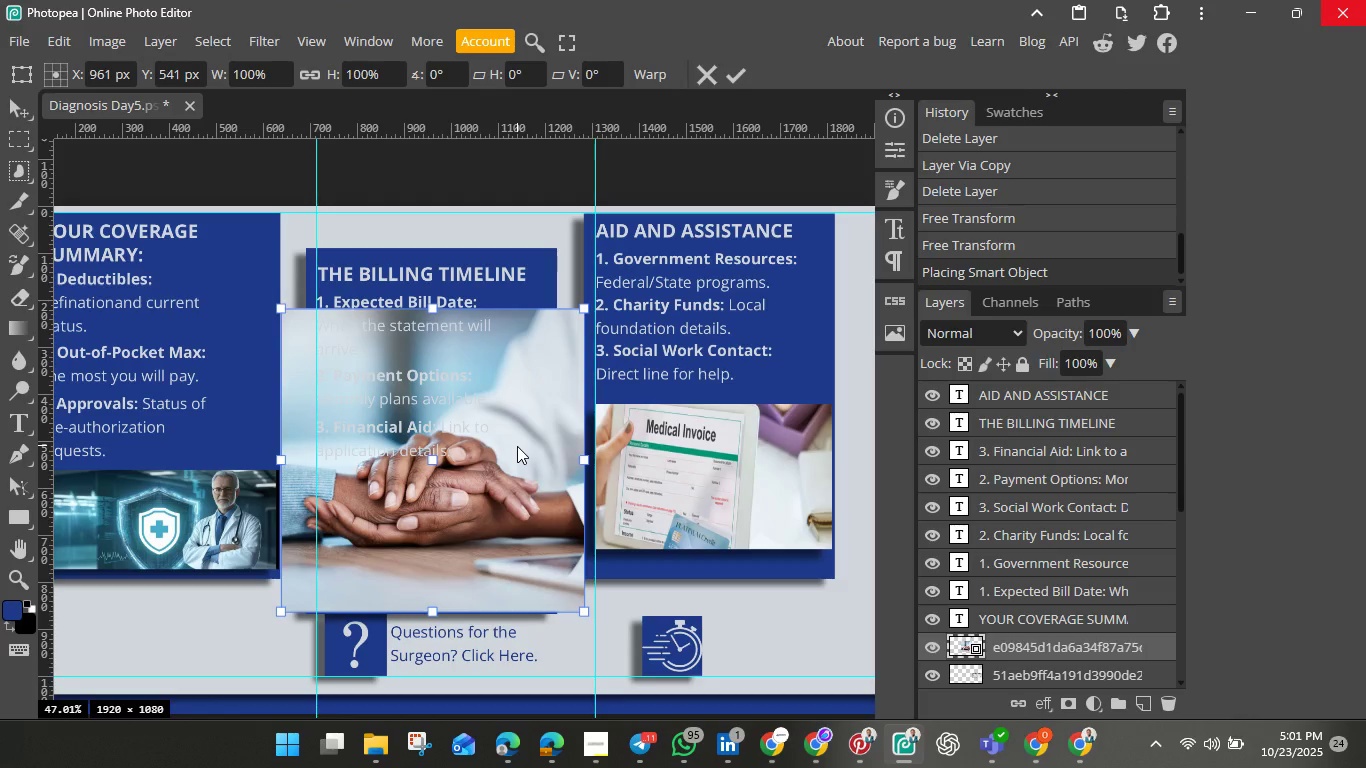 
left_click_drag(start_coordinate=[517, 446], to_coordinate=[790, 455])
 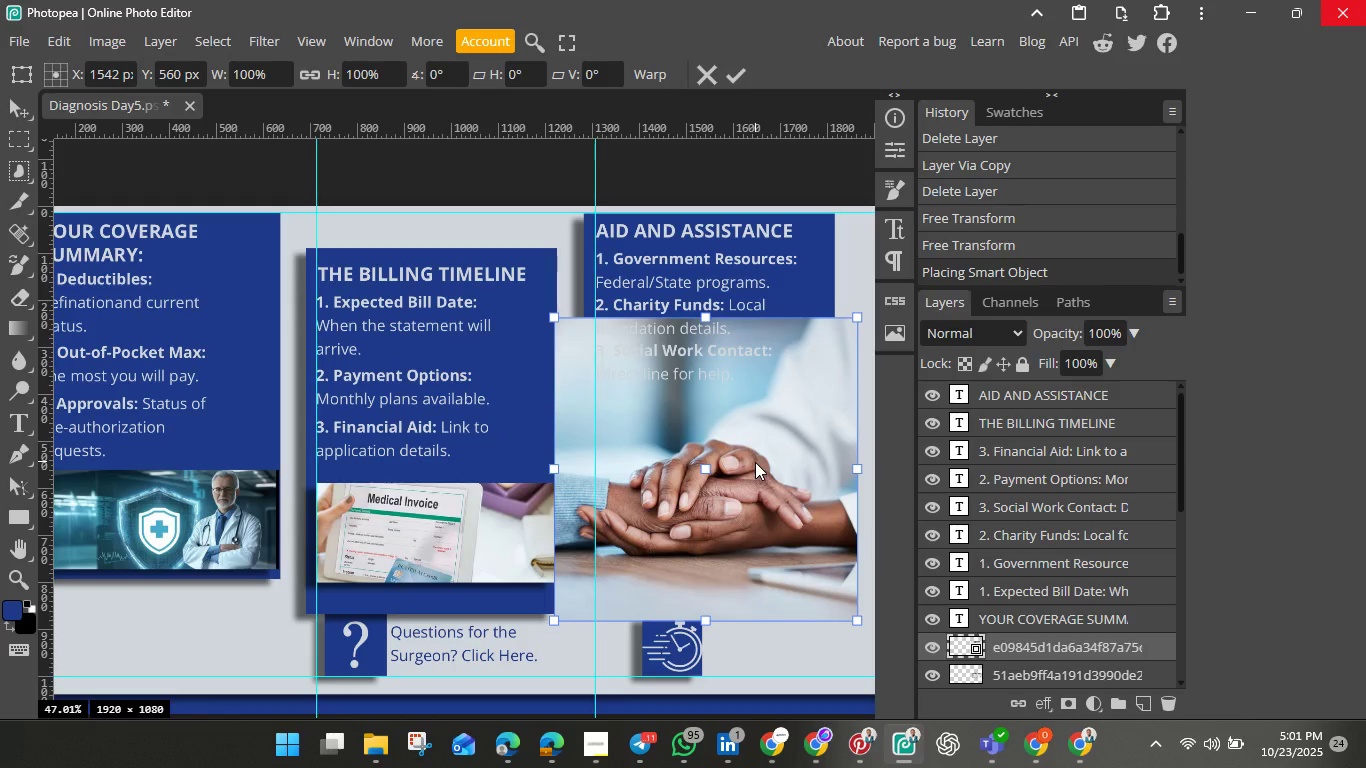 
key(Alt+Control+G)
 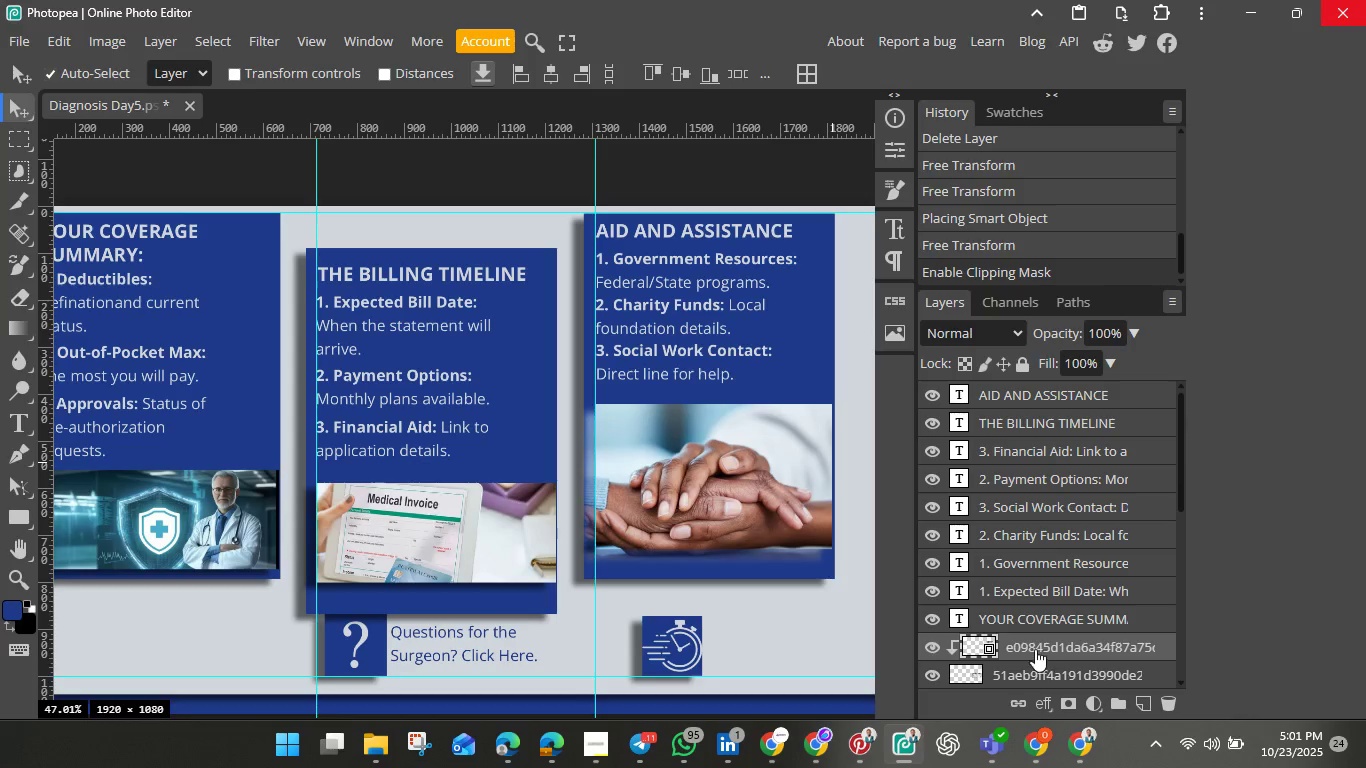 
wait(5.25)
 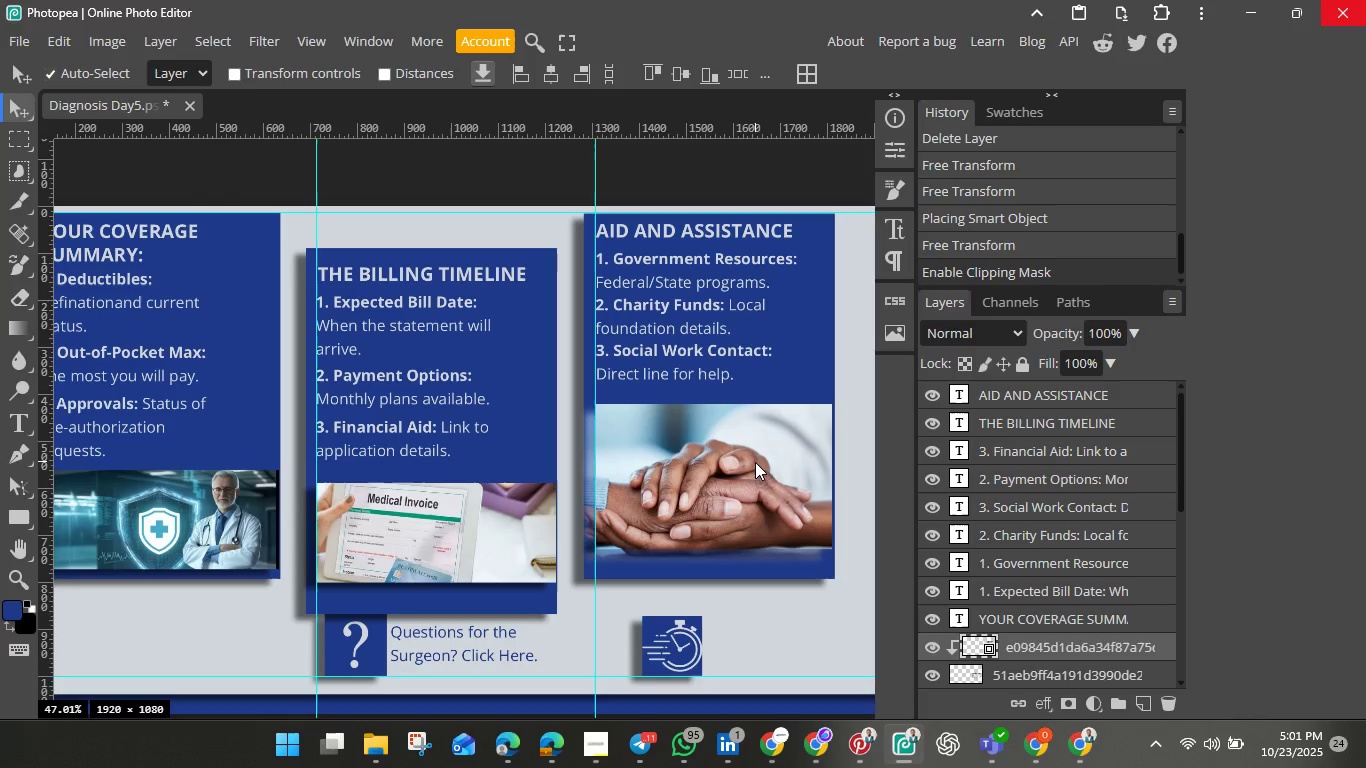 
scroll: coordinate [1035, 649], scroll_direction: down, amount: 1.0
 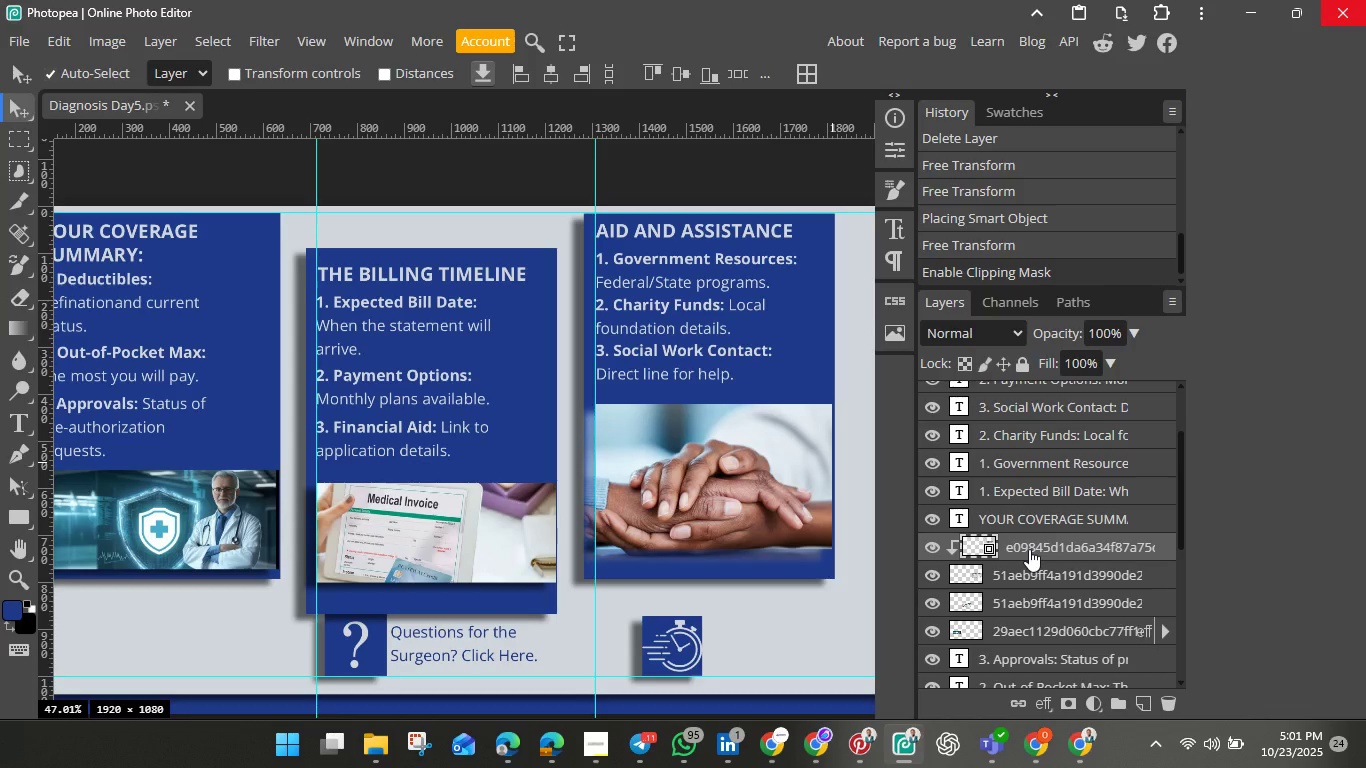 
left_click([1029, 549])
 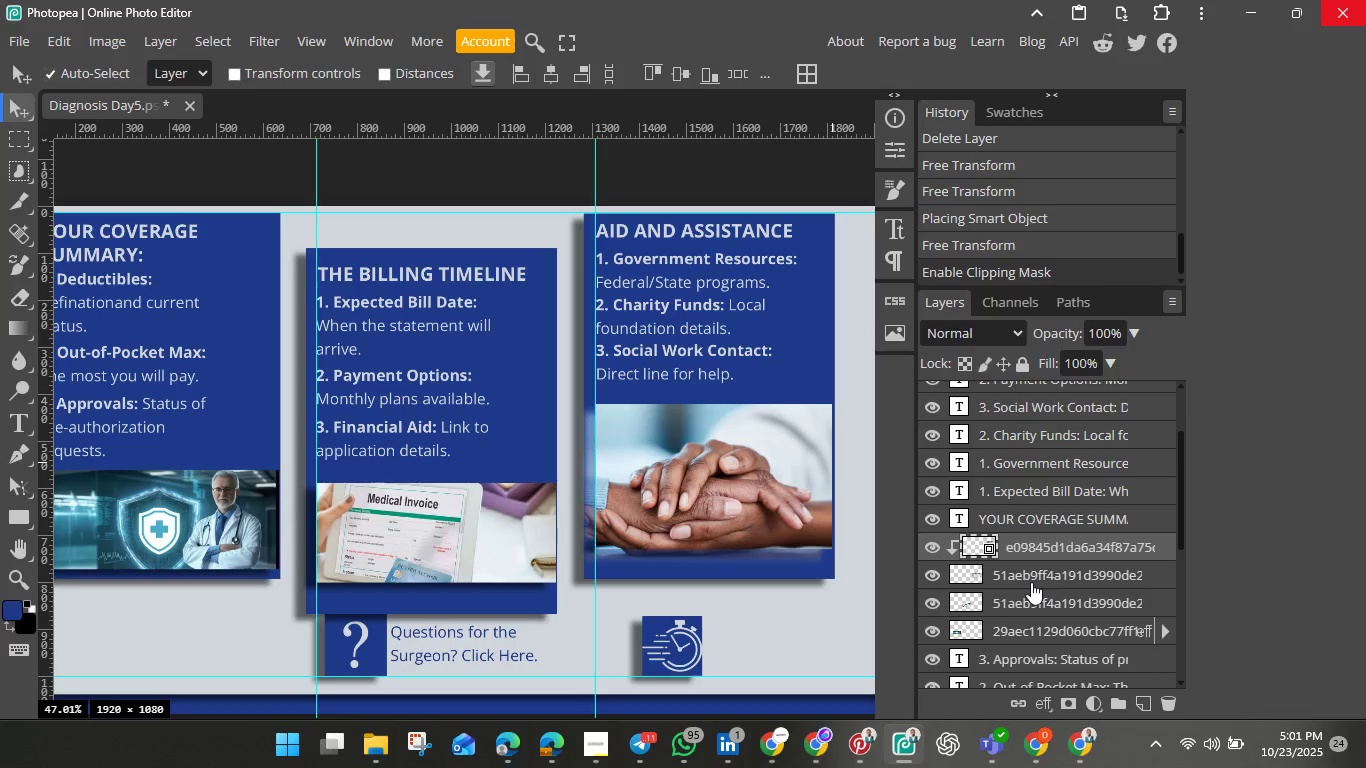 
hold_key(key=ShiftLeft, duration=1.12)
left_click([1031, 582])
 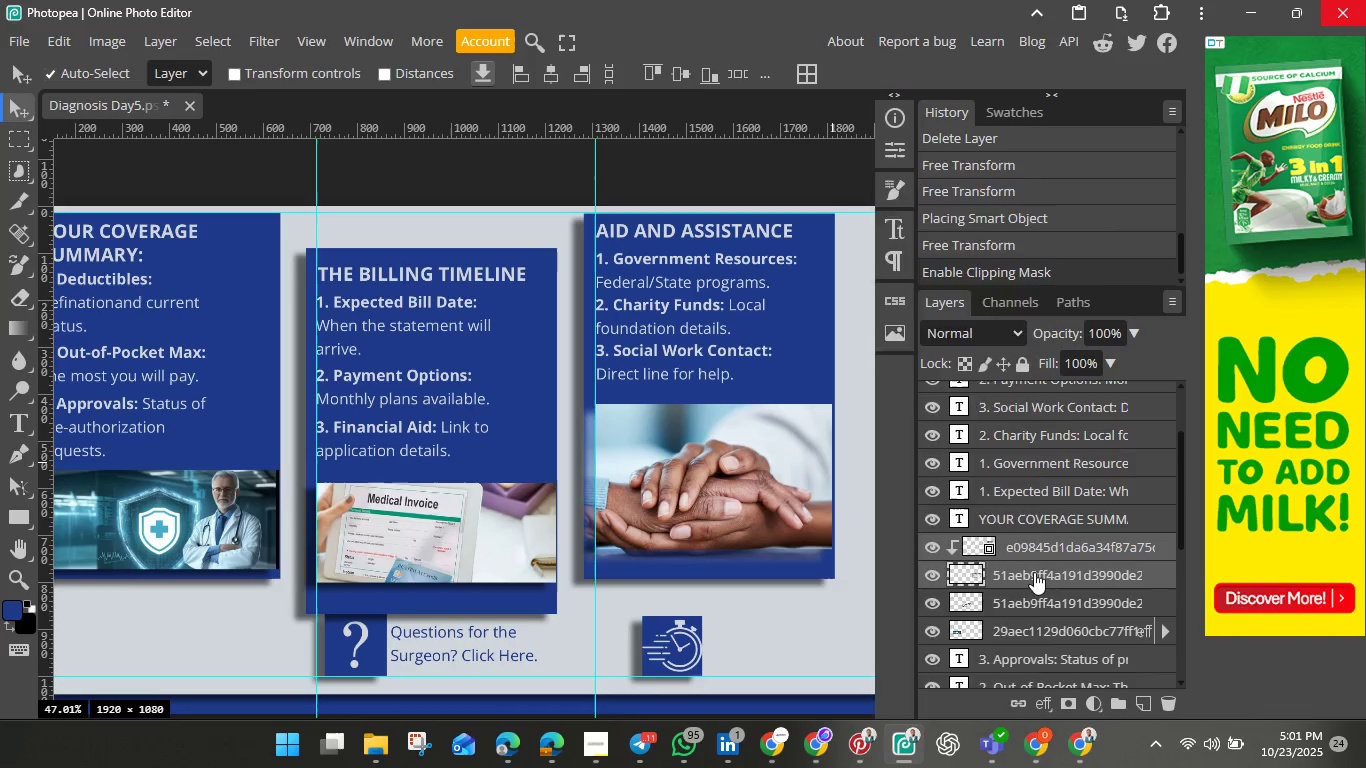 
right_click([1034, 572])
 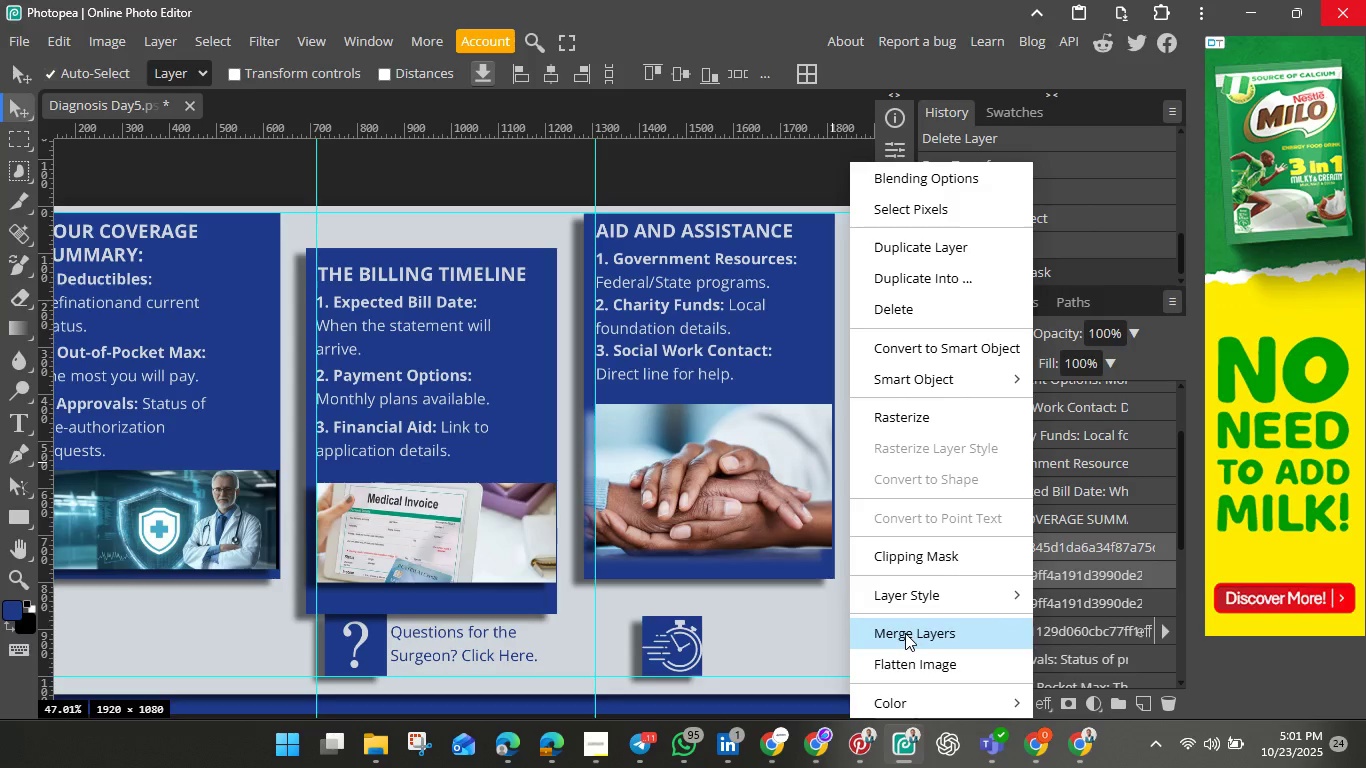 
left_click([905, 633])
 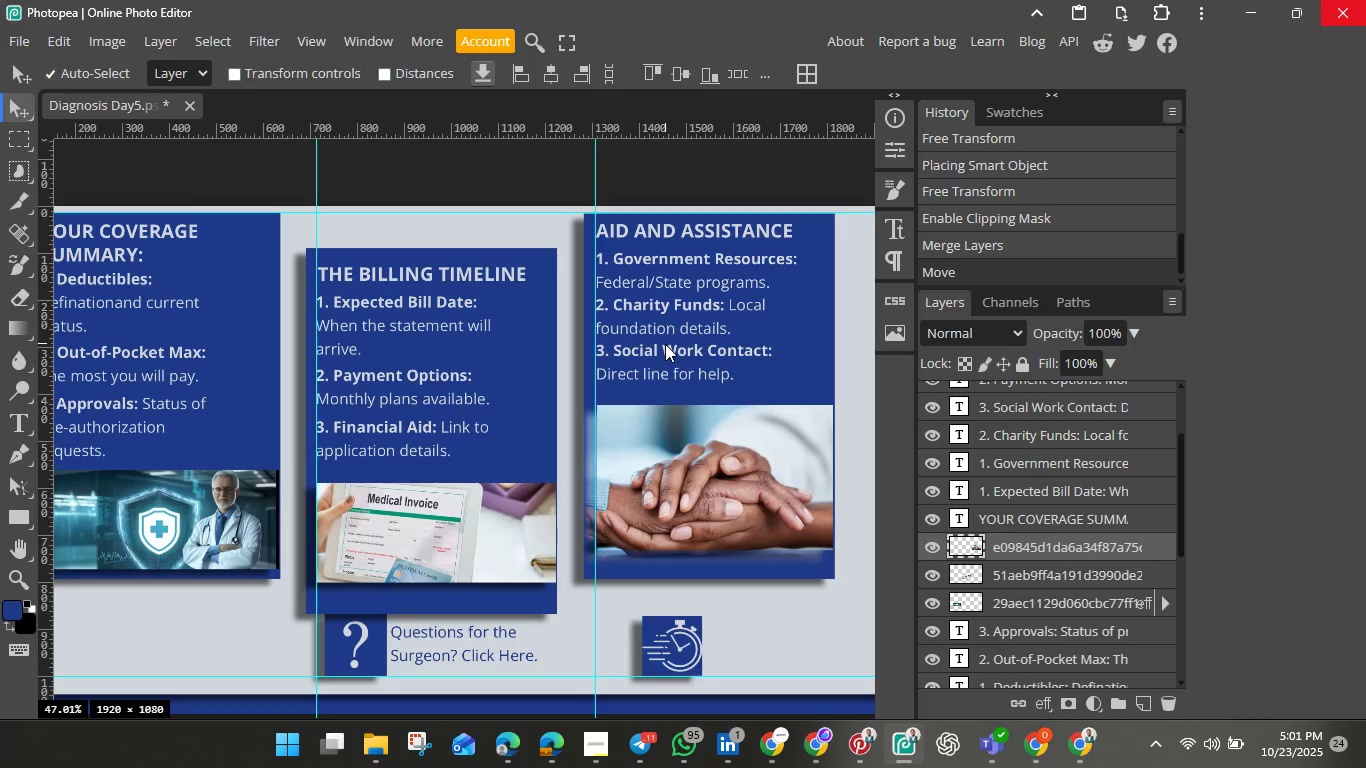 
wait(39.7)
 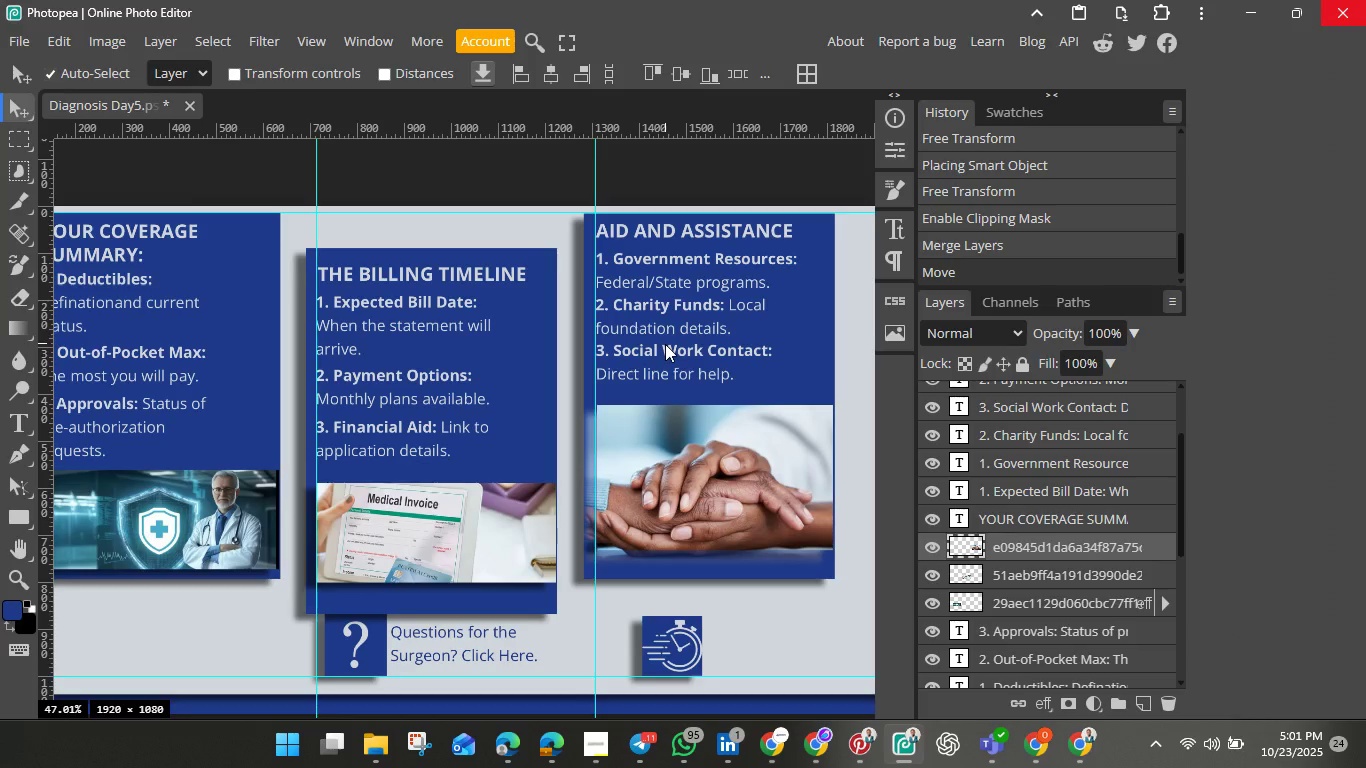 
left_click([463, 633])
 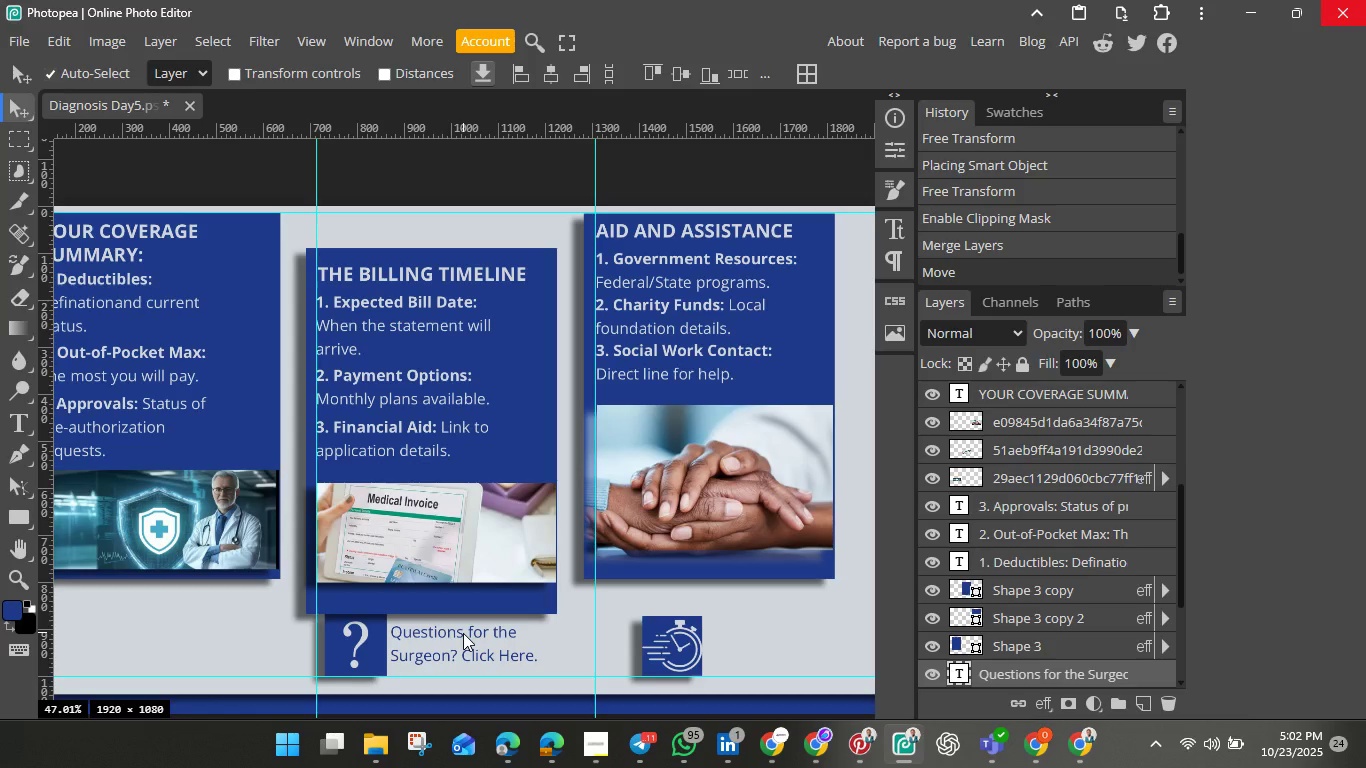 
key(Control+J)
 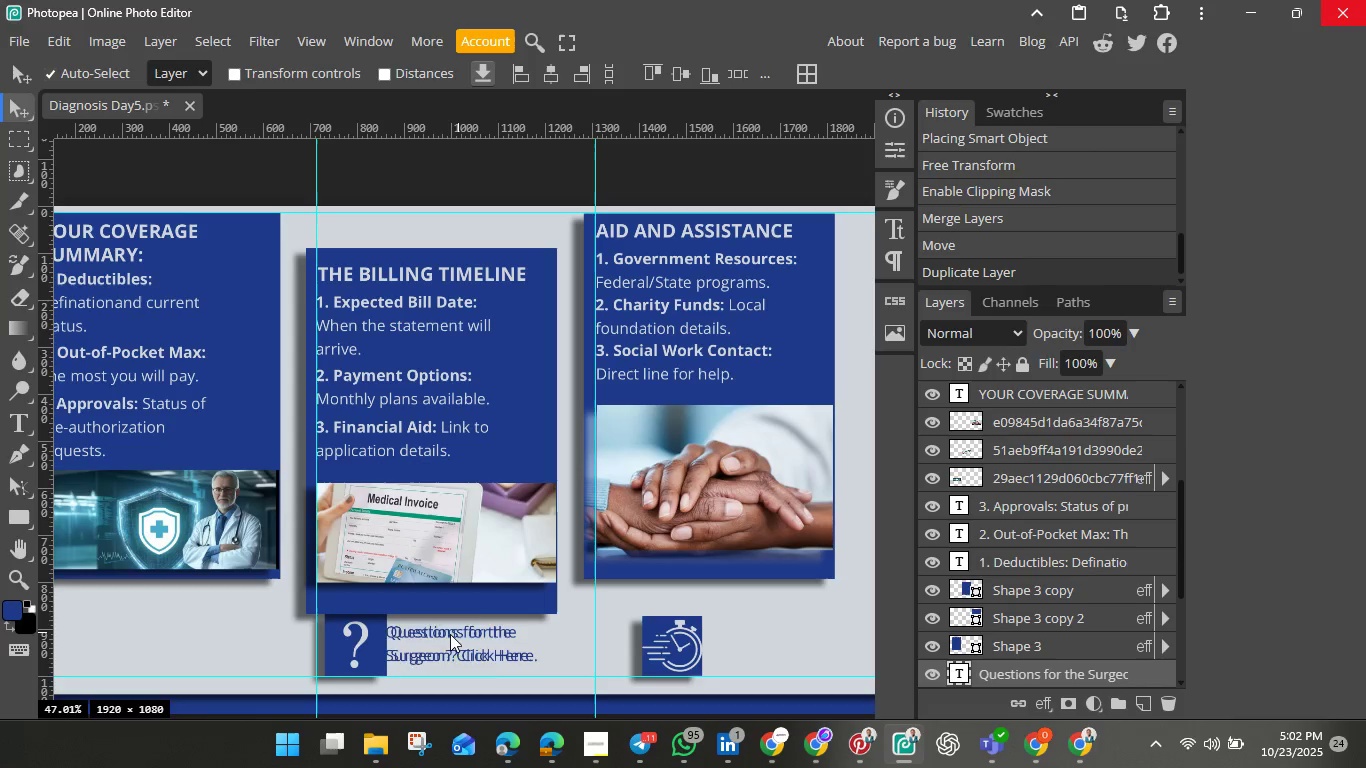 
left_click_drag(start_coordinate=[463, 633], to_coordinate=[182, 625])
 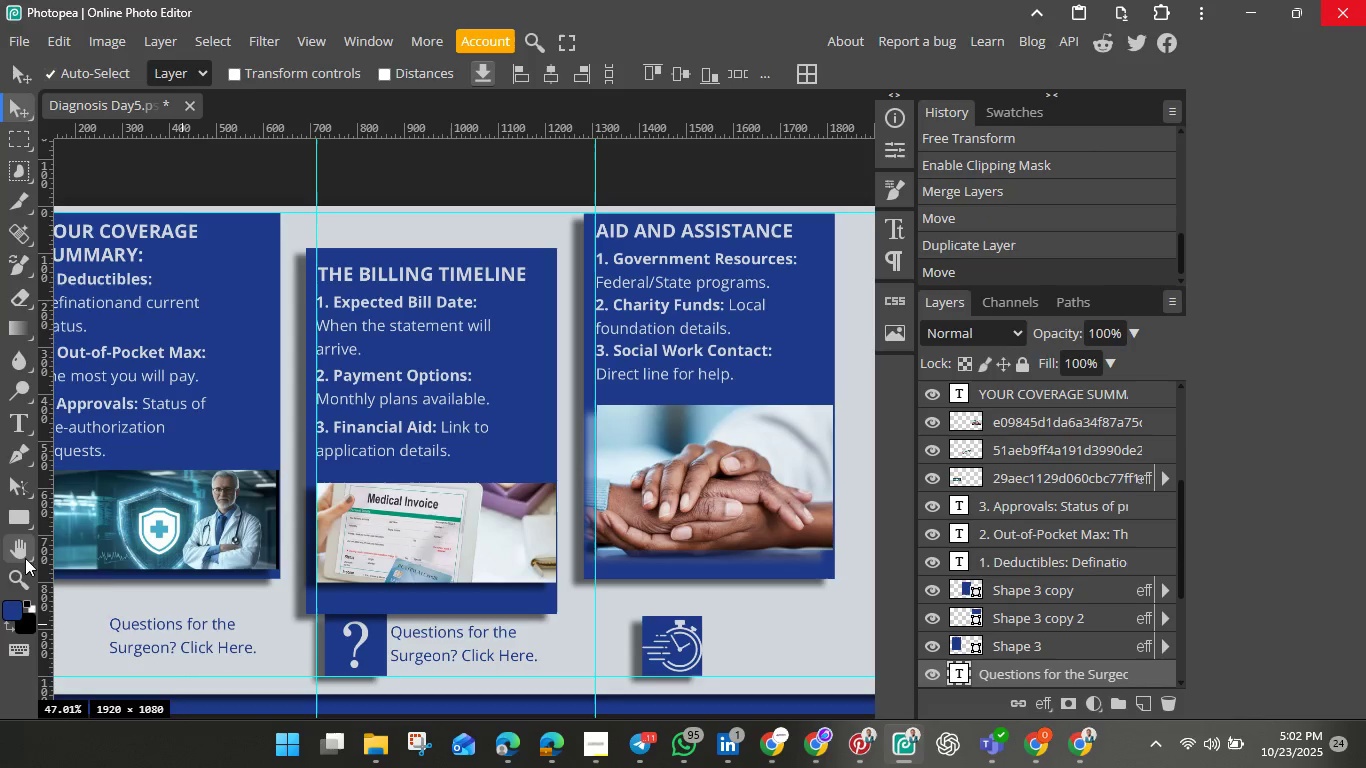 
left_click([15, 556])
 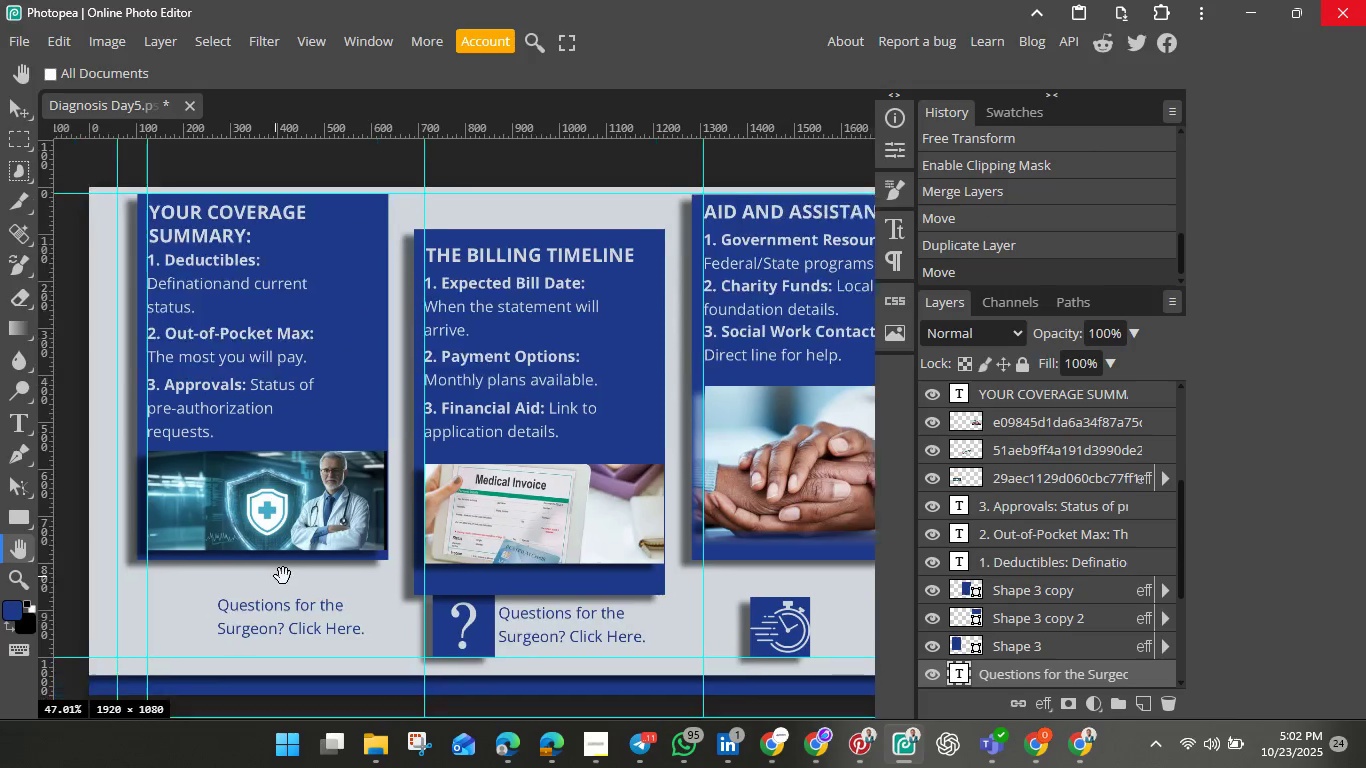 
left_click_drag(start_coordinate=[167, 596], to_coordinate=[356, 565])
 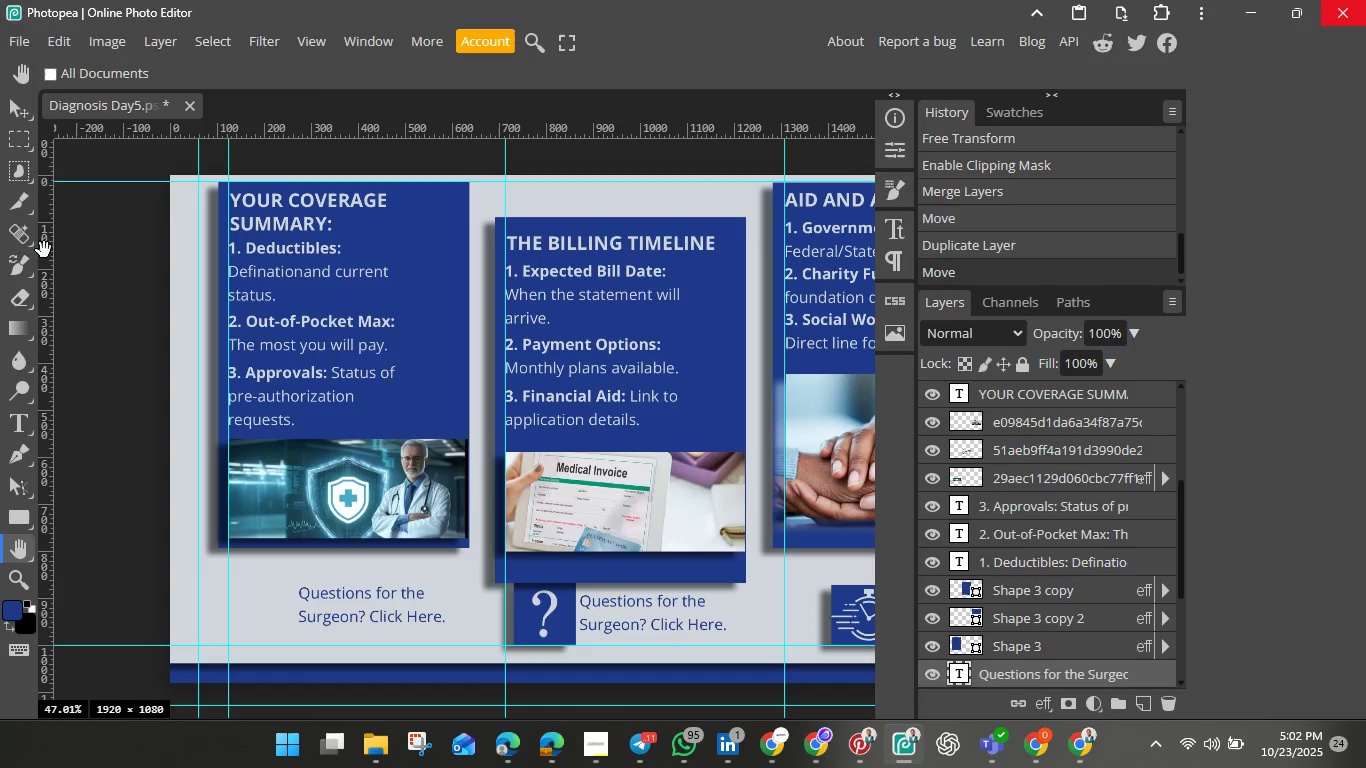 
wait(7.82)
 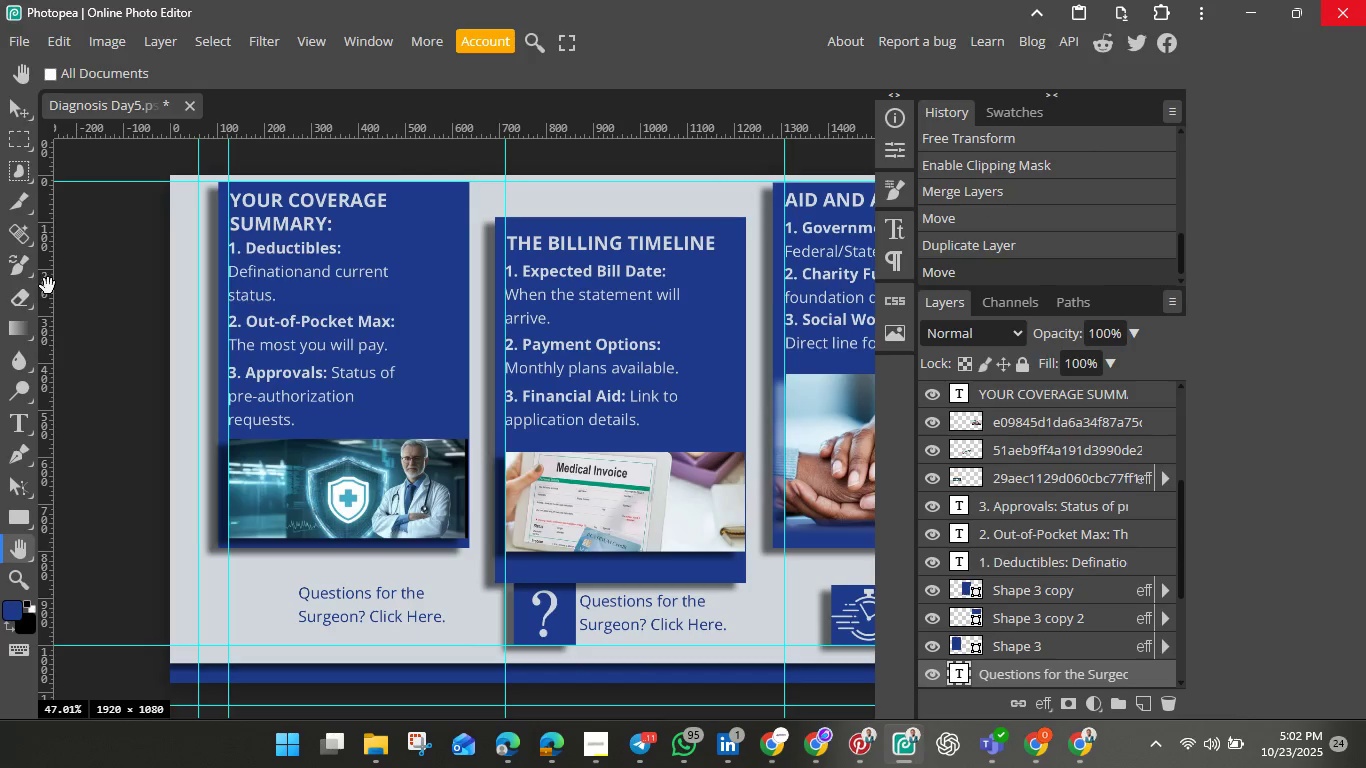 
left_click([18, 114])
 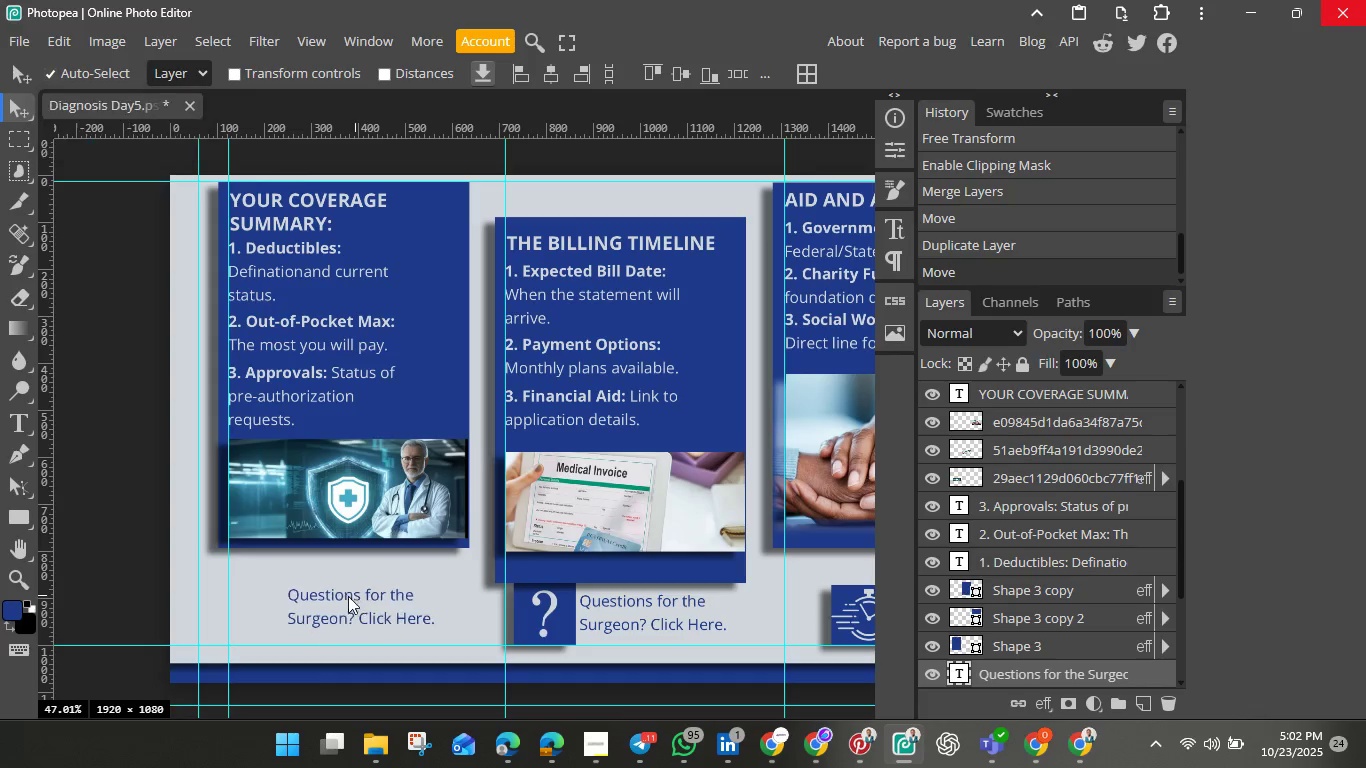 
left_click_drag(start_coordinate=[366, 594], to_coordinate=[266, 575])
 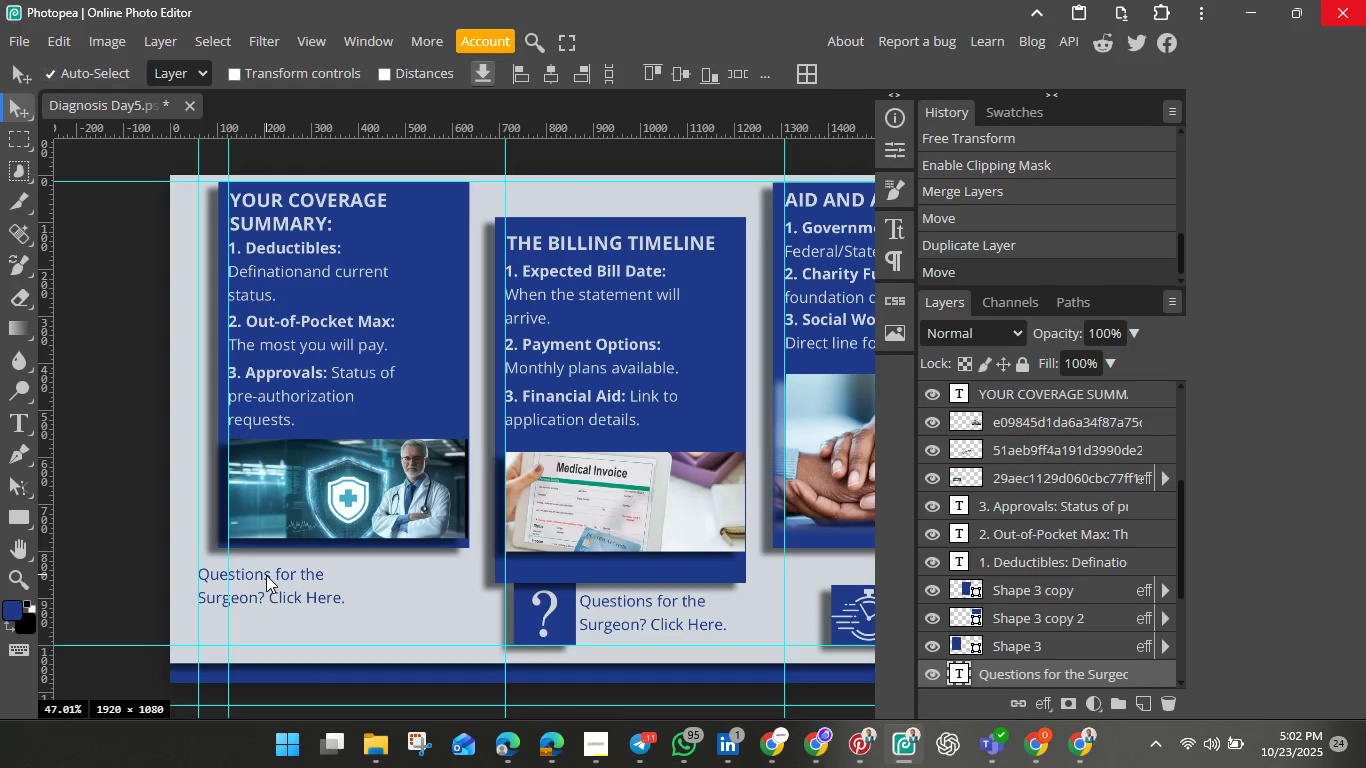 
double_click([266, 575])
 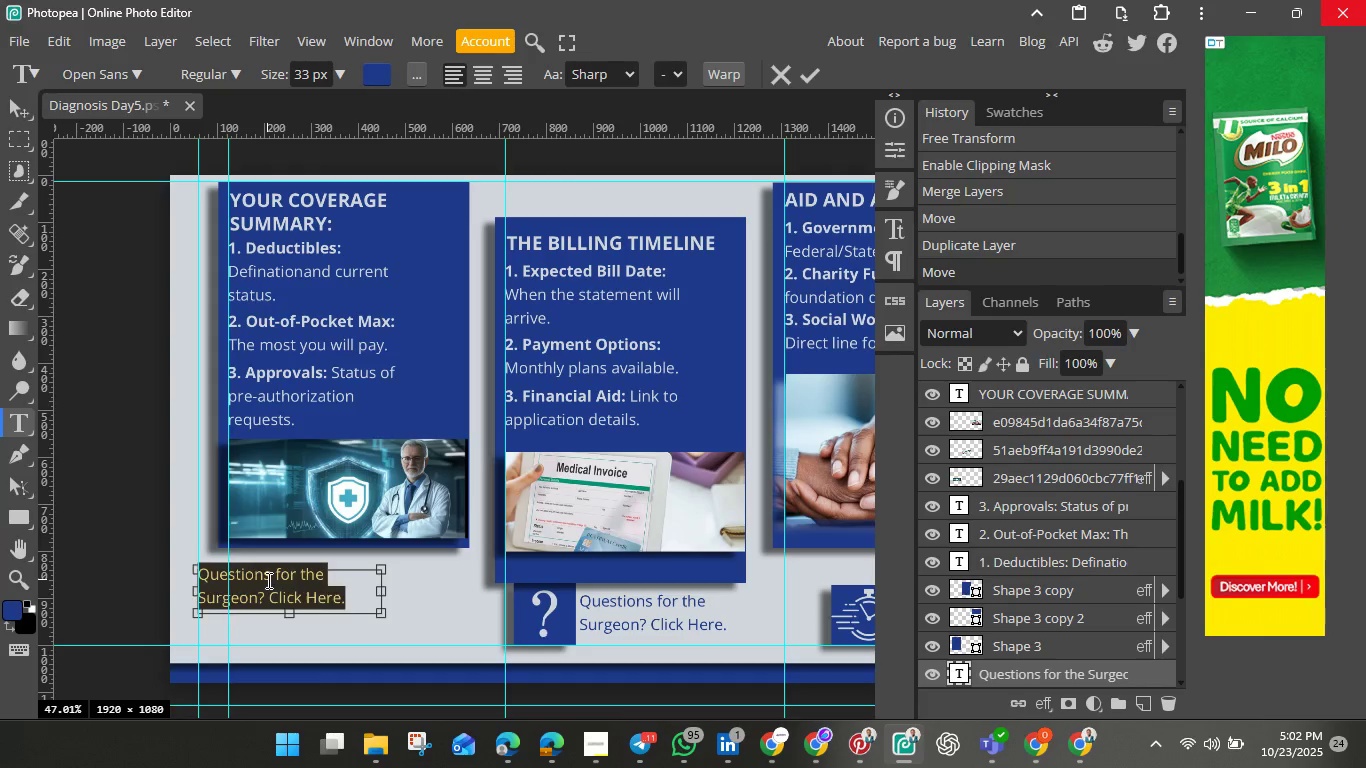 
key(Backspace)
type(Ne)
key(Backspace)
type(W)
key(Backspace)
type(EED HELP )
 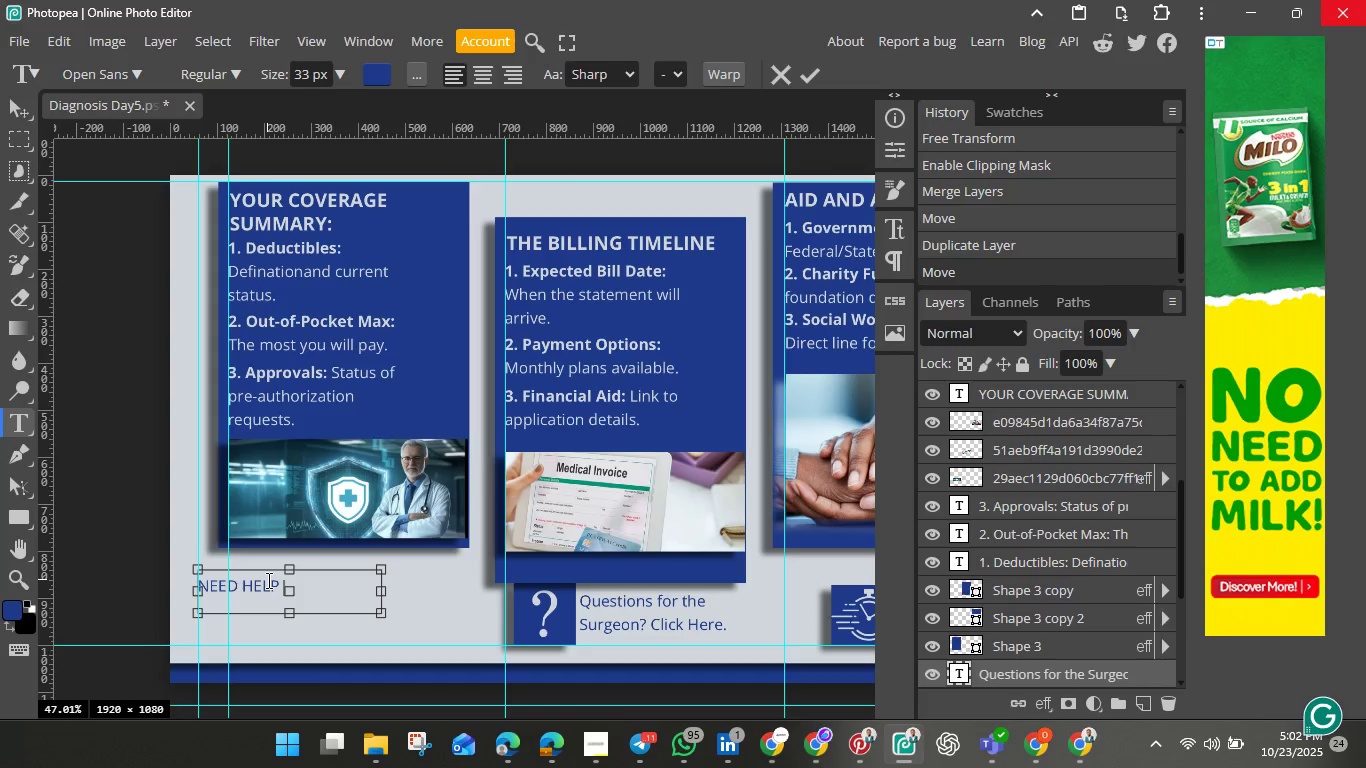 
key(Backspace)
 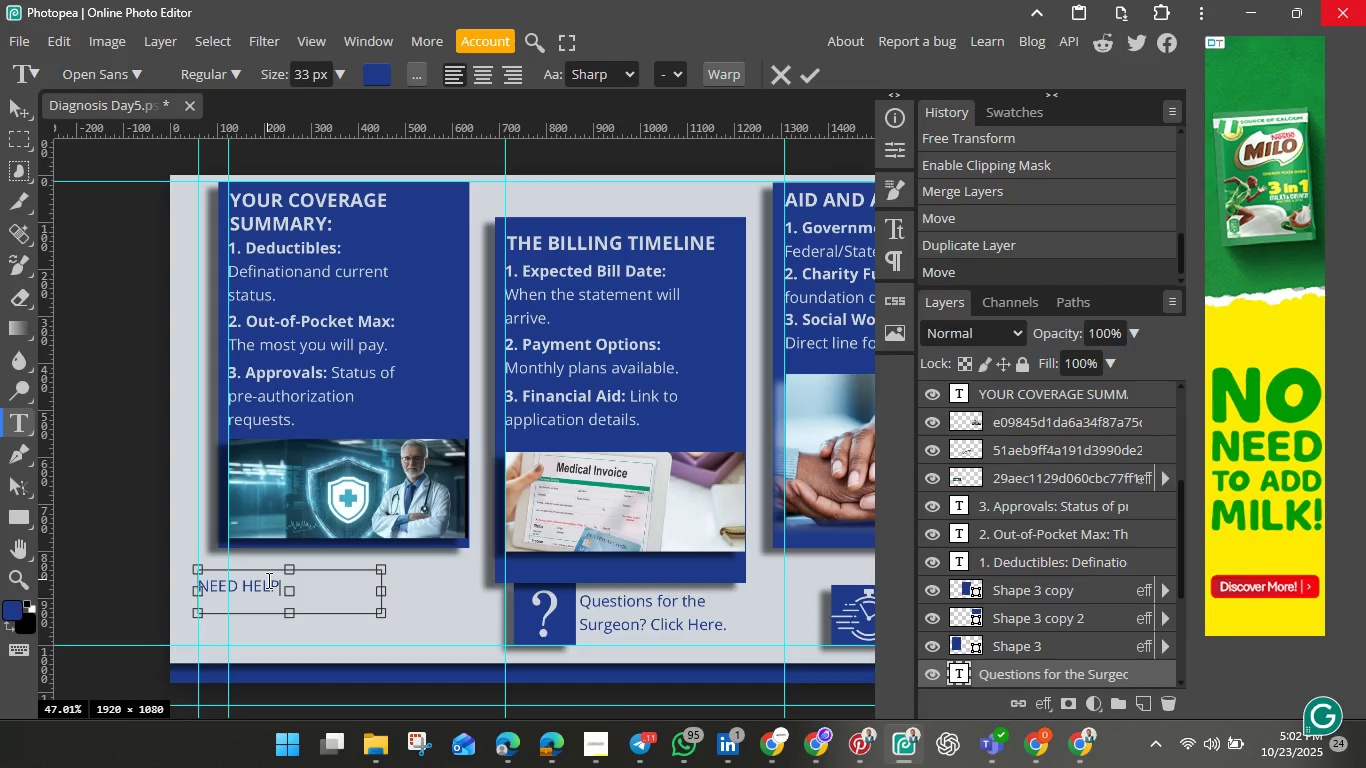 
key(Shift+Slash)
 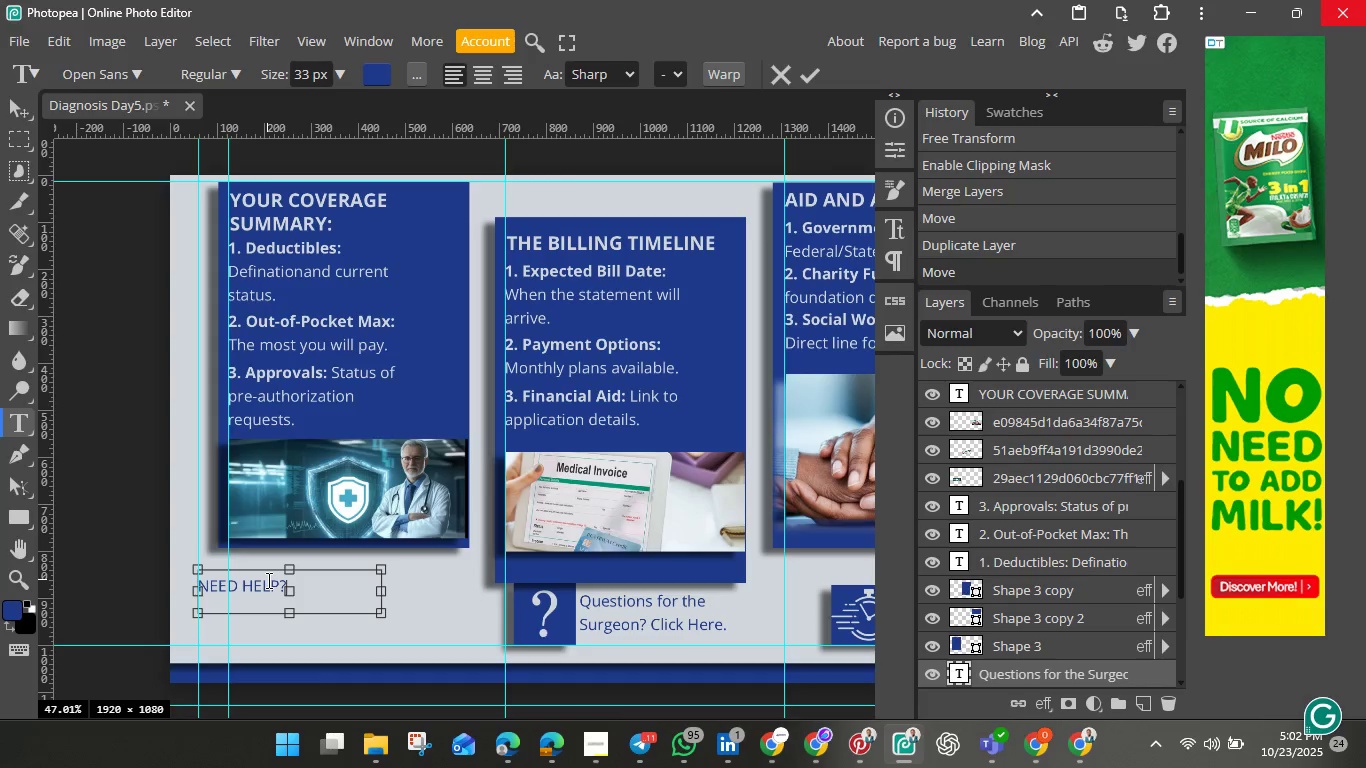 
key(Control+A)
 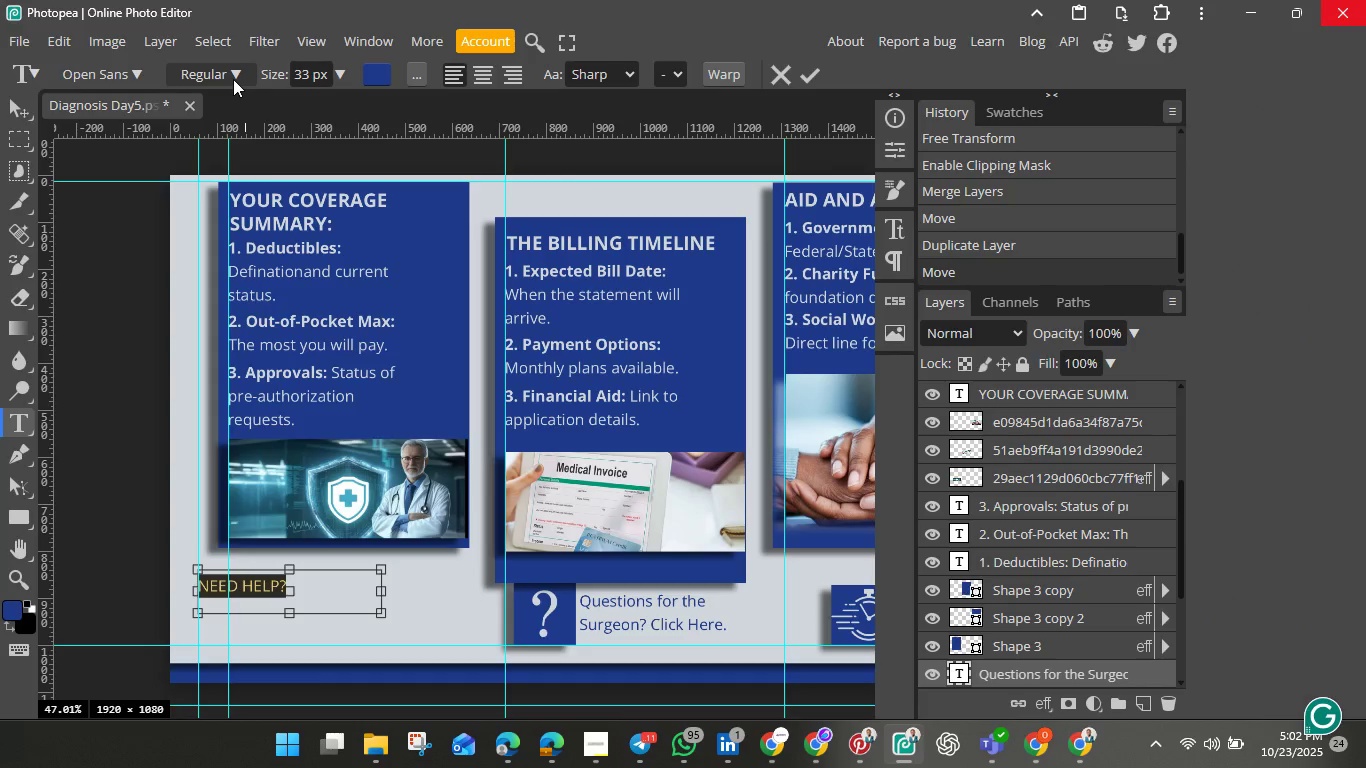 
left_click([233, 79])
 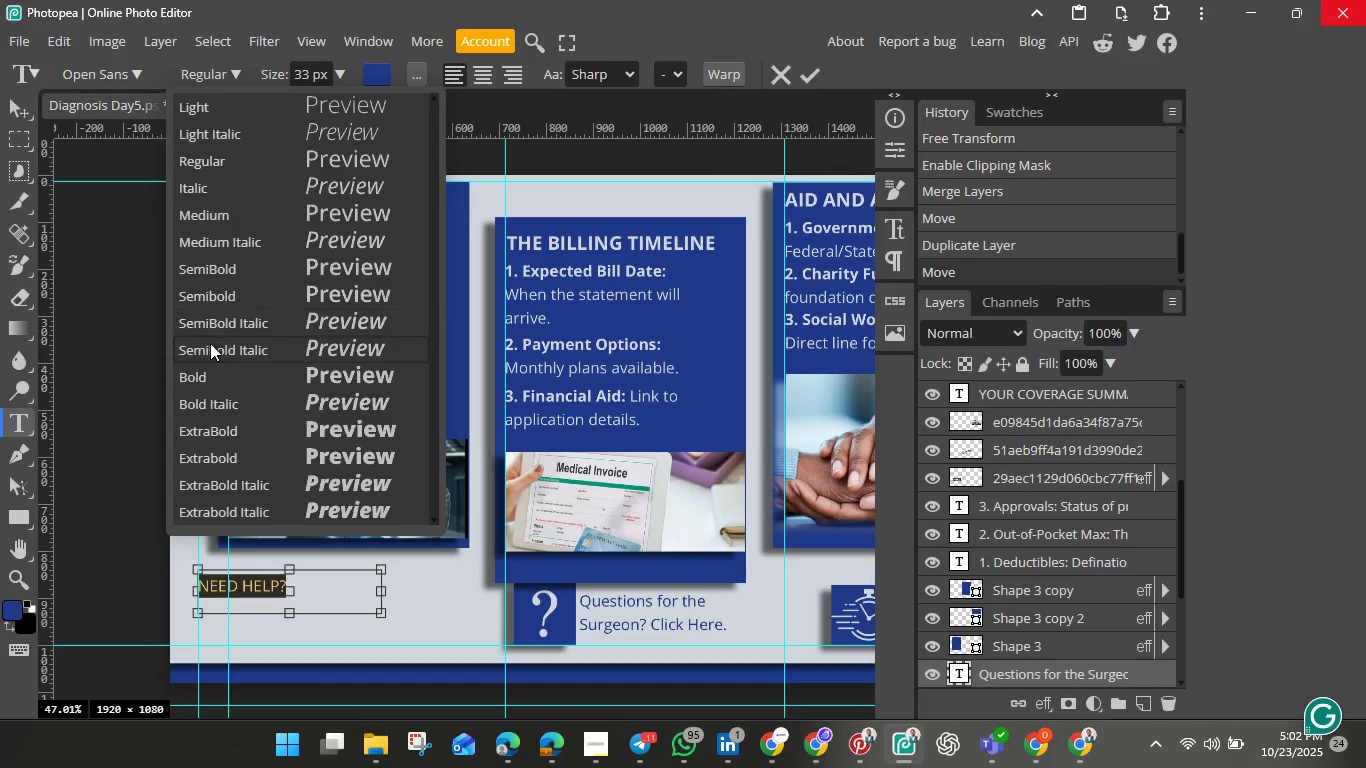 
left_click([201, 374])
 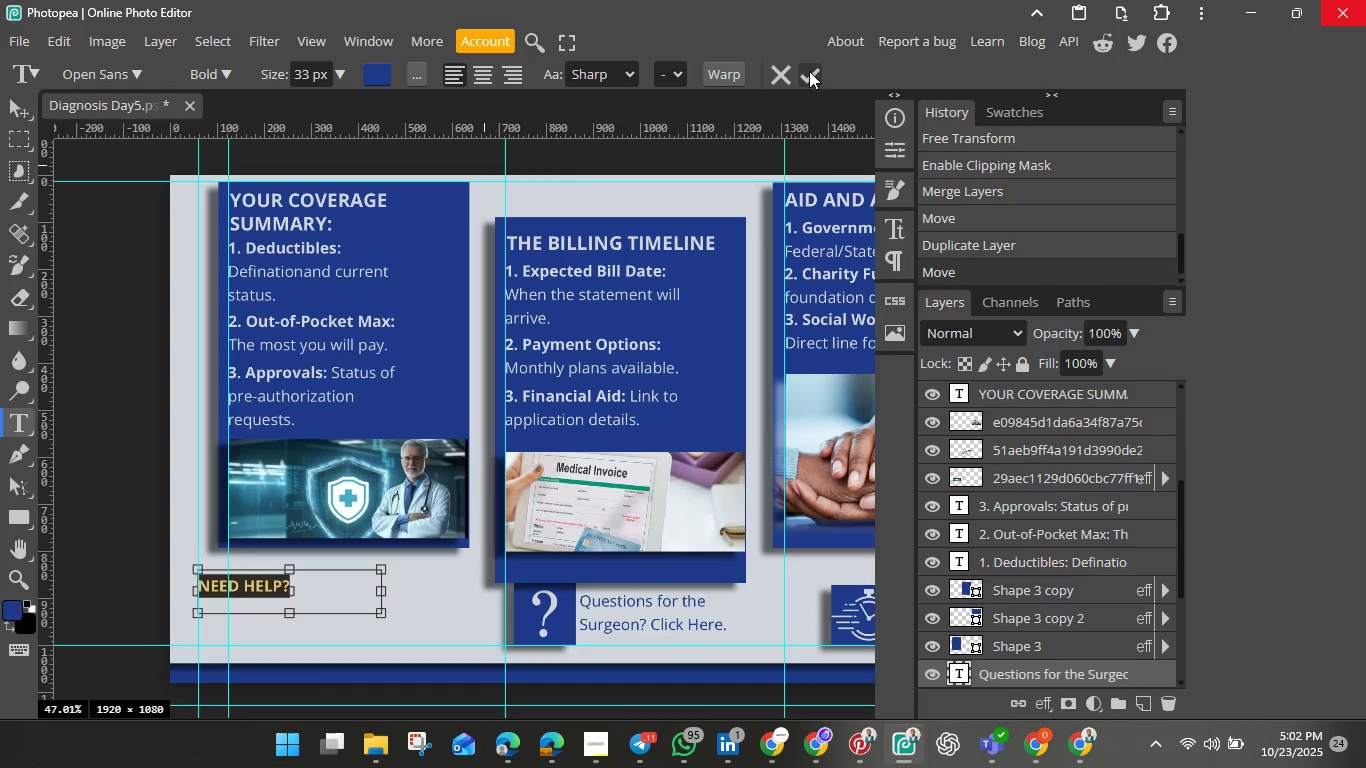 
left_click([809, 69])
 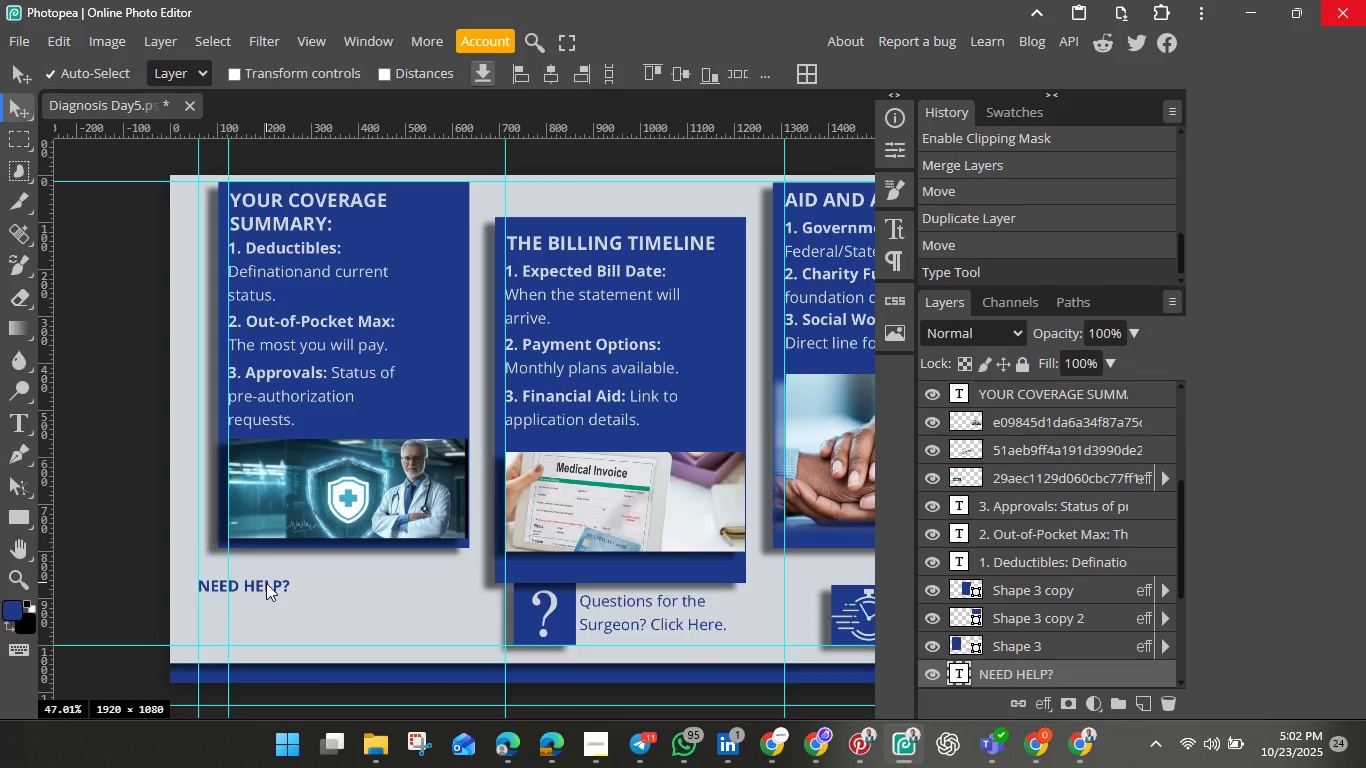 
left_click_drag(start_coordinate=[266, 583], to_coordinate=[263, 575])
 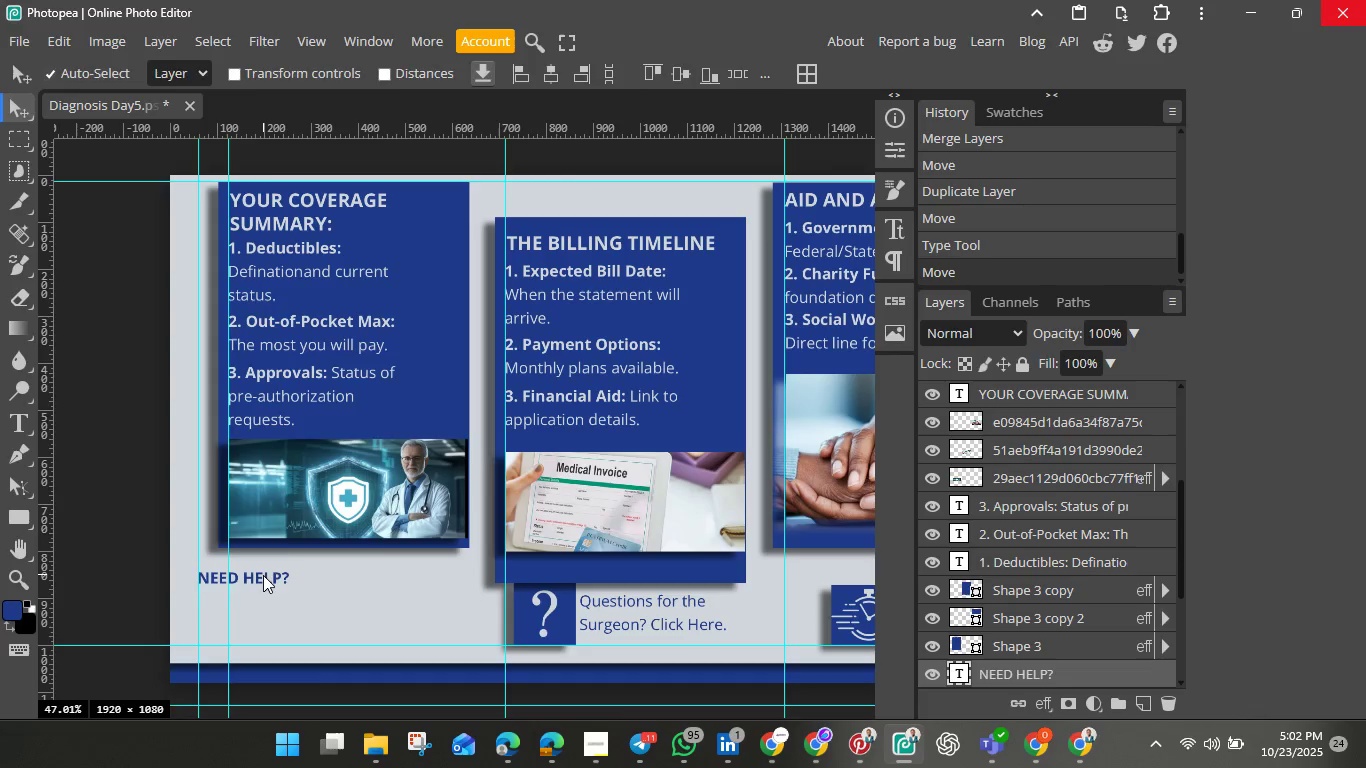 
double_click([263, 575])
 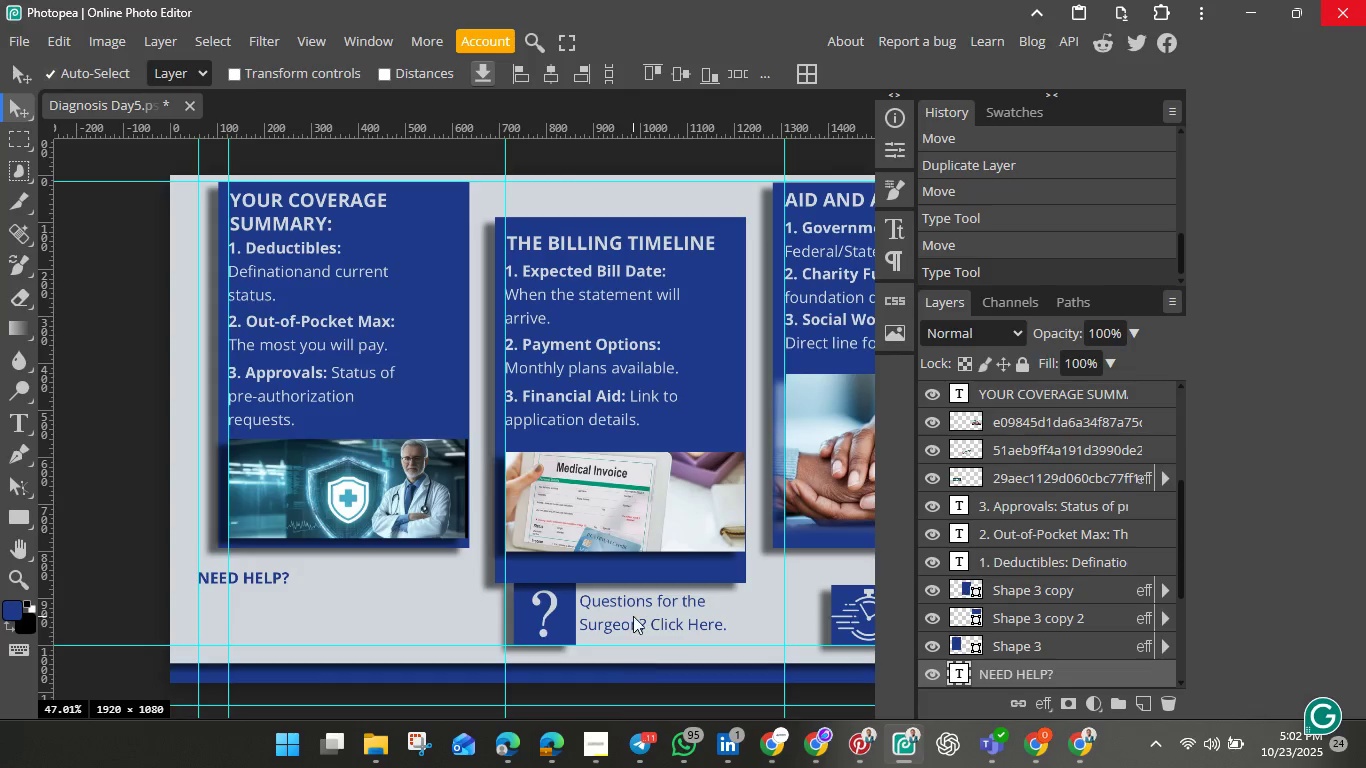 
left_click([633, 608])
 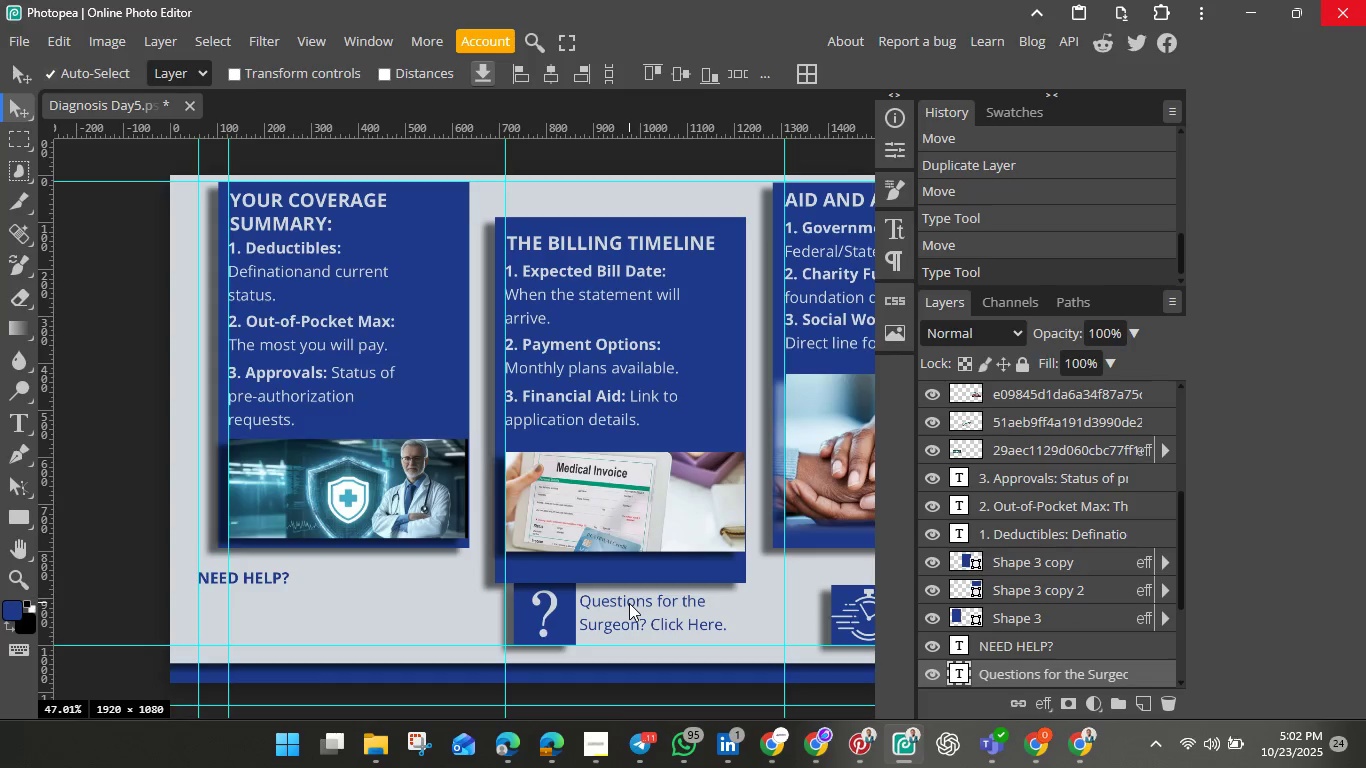 
left_click([629, 603])
 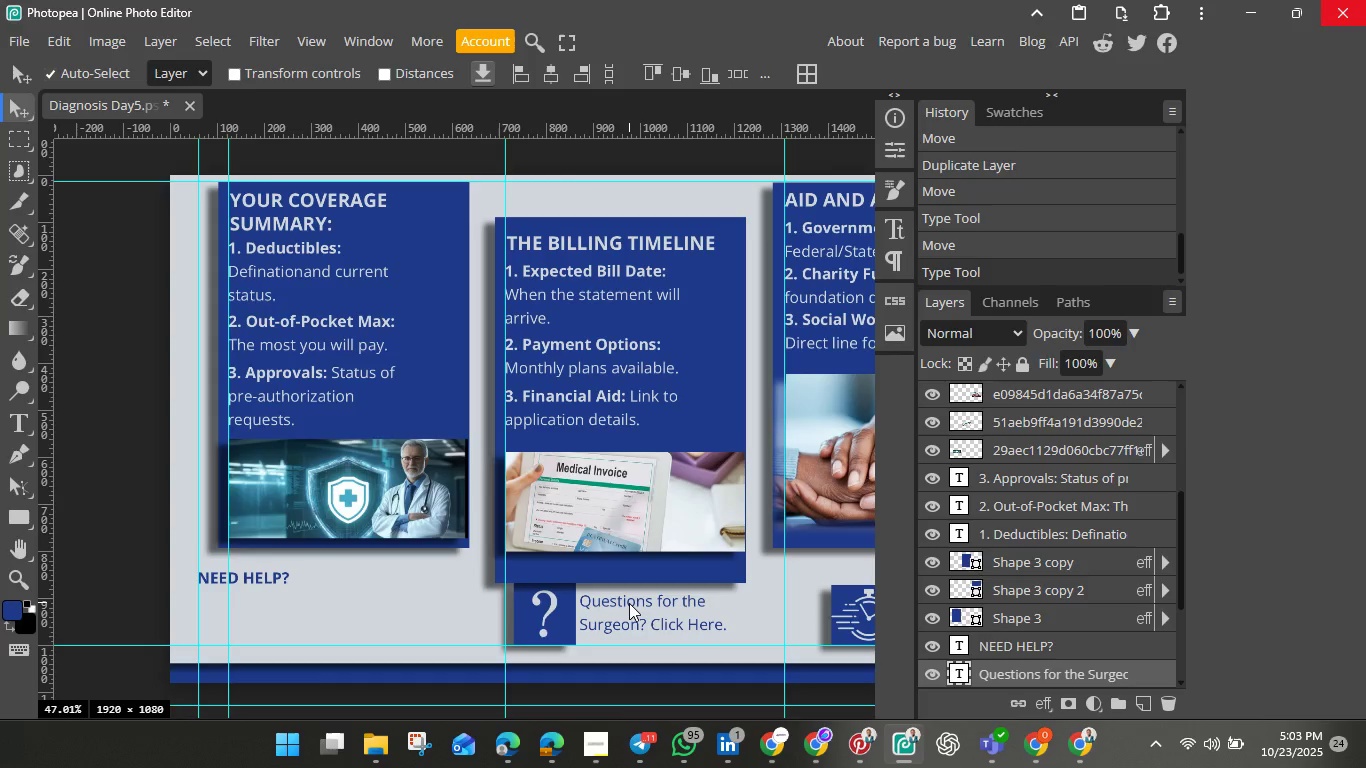 
key(Control+J)
 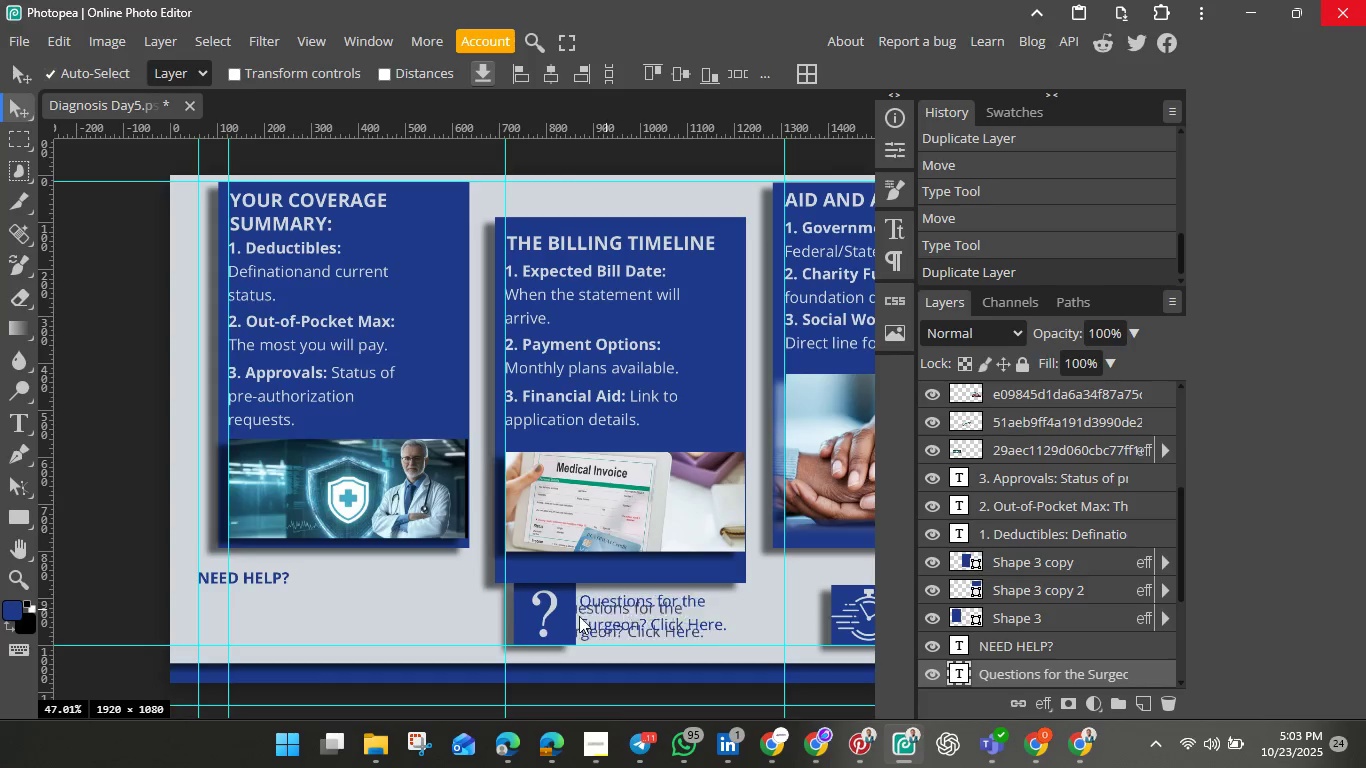 
left_click_drag(start_coordinate=[629, 603], to_coordinate=[282, 605])
 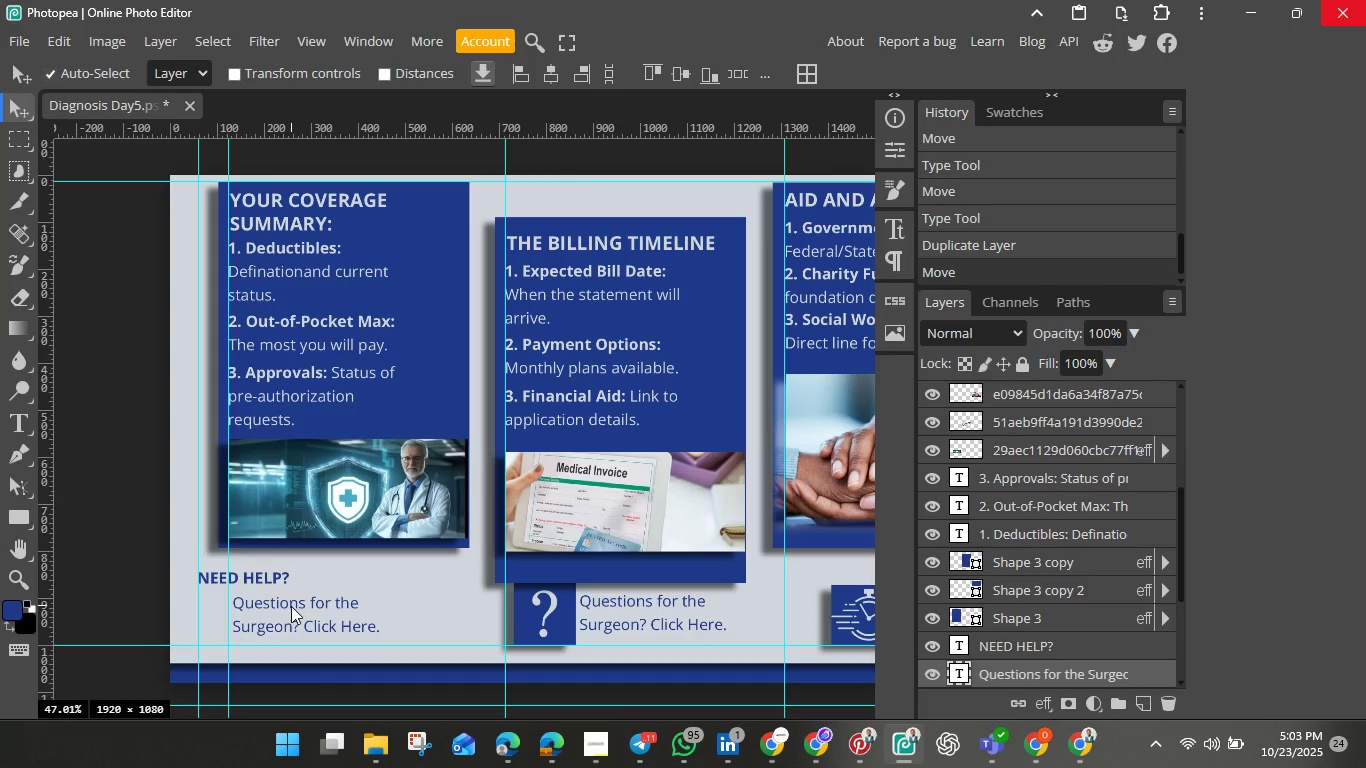 
double_click([291, 606])
 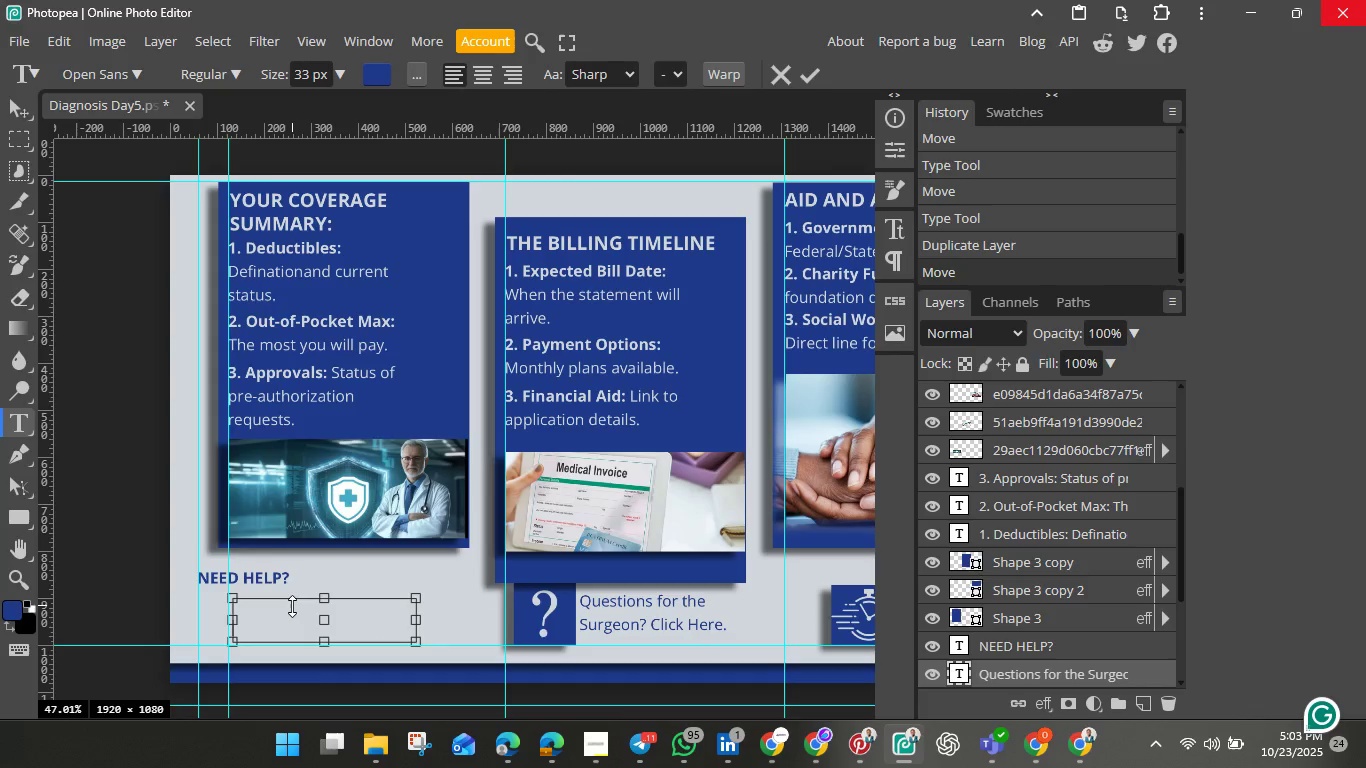 
key(Backspace)
type(CONTACT )
 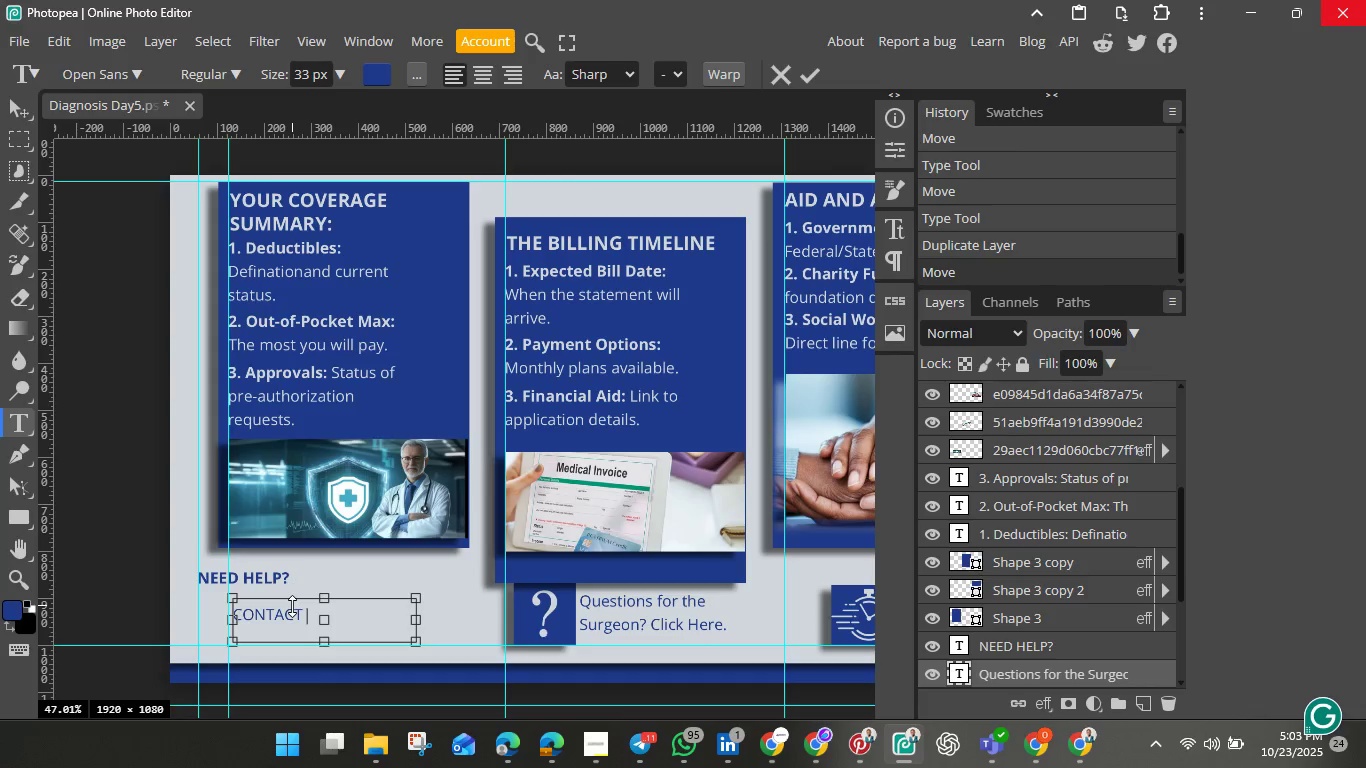 
type(YOUR )
 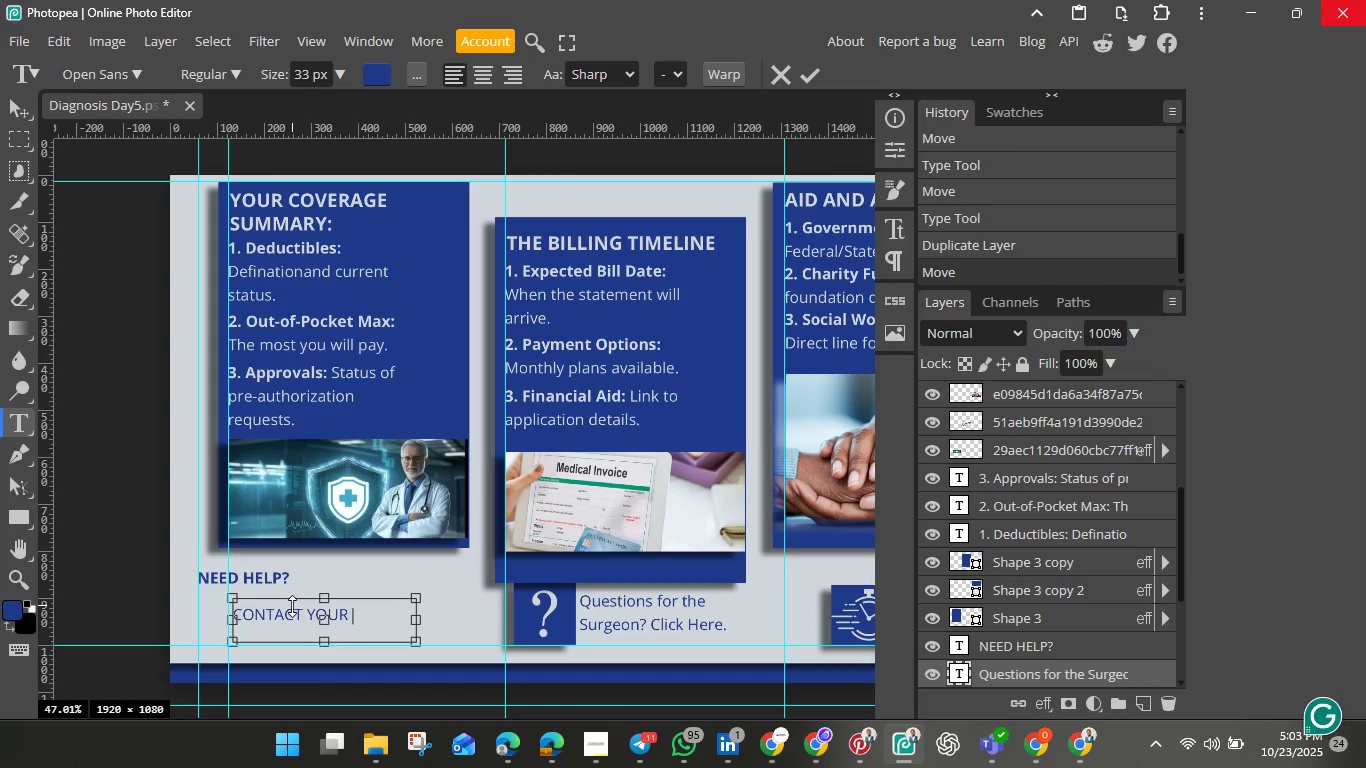 
type(INANCIAL COORDINATOR )
key(Backspace)
type(.)
 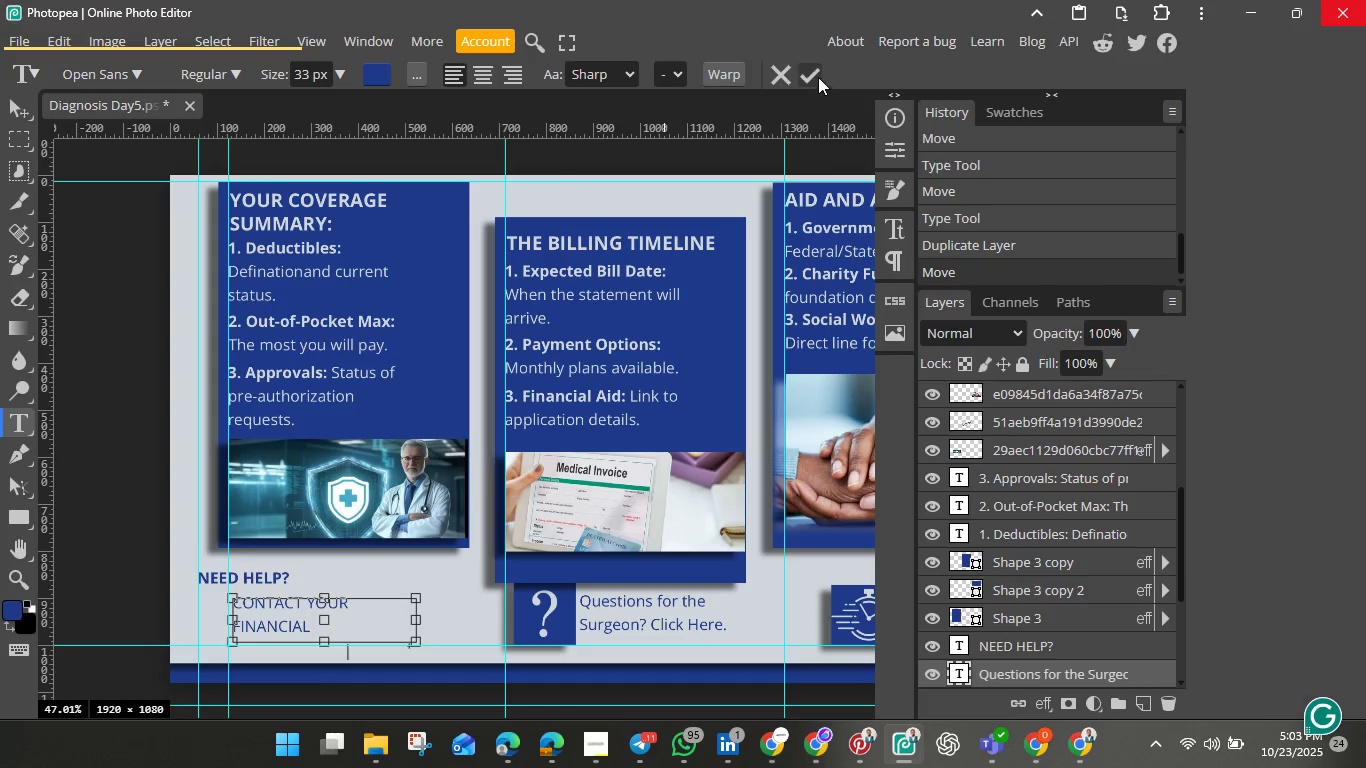 
left_click([815, 73])
 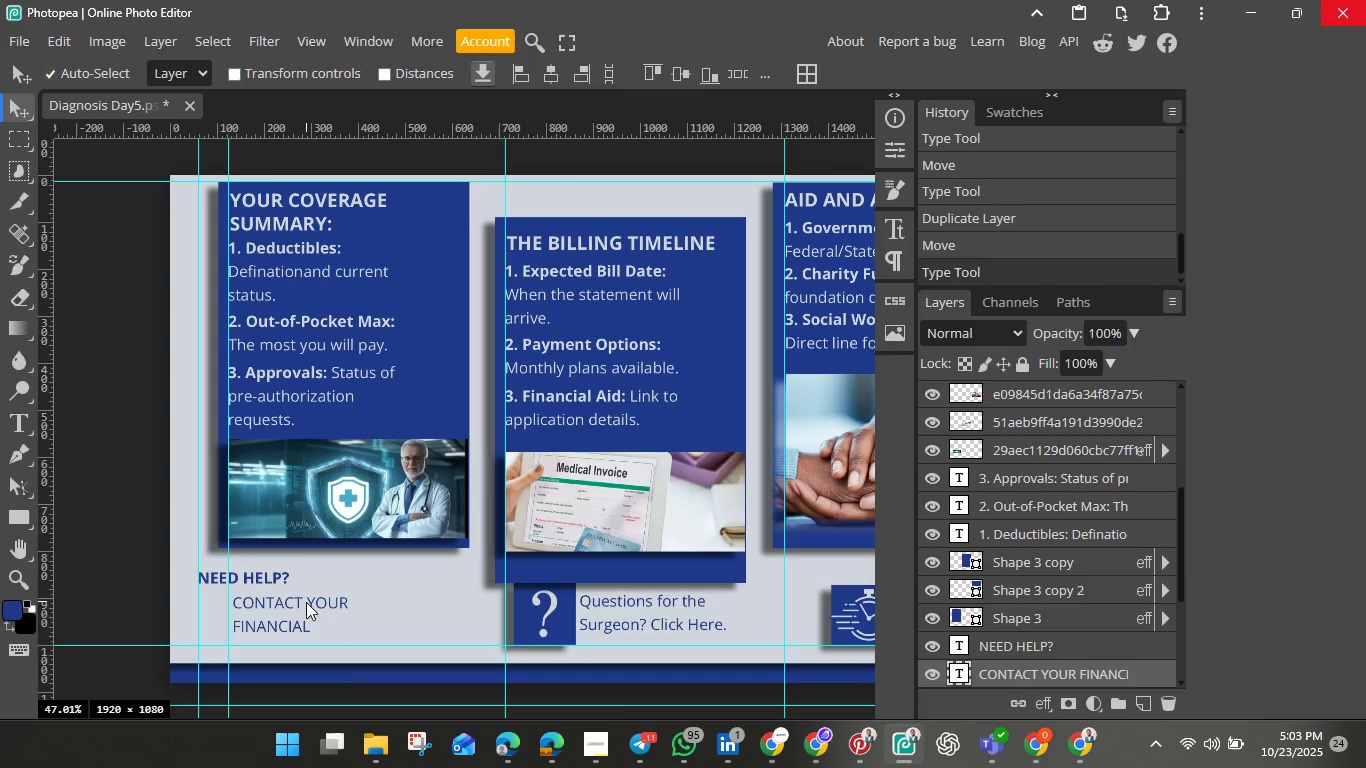 
left_click_drag(start_coordinate=[306, 602], to_coordinate=[296, 568])
 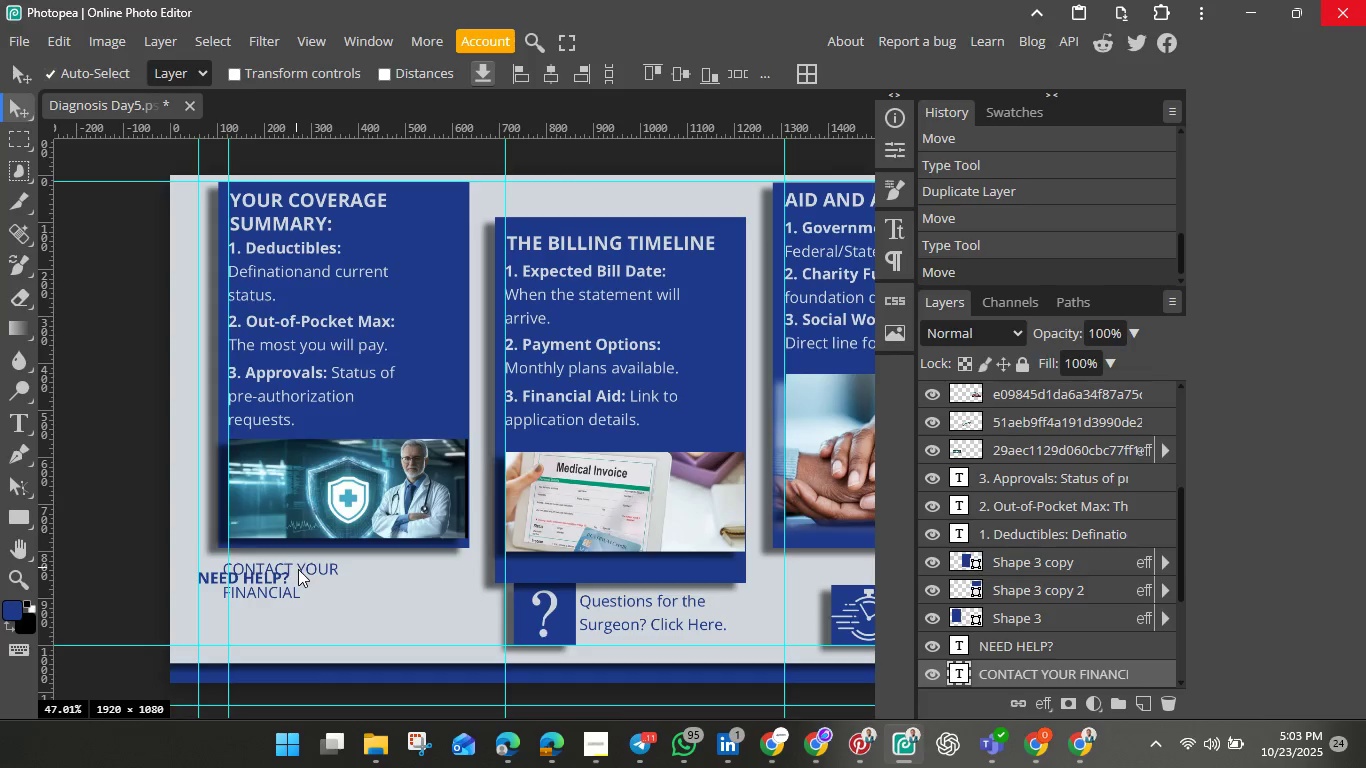 
double_click([296, 568])
 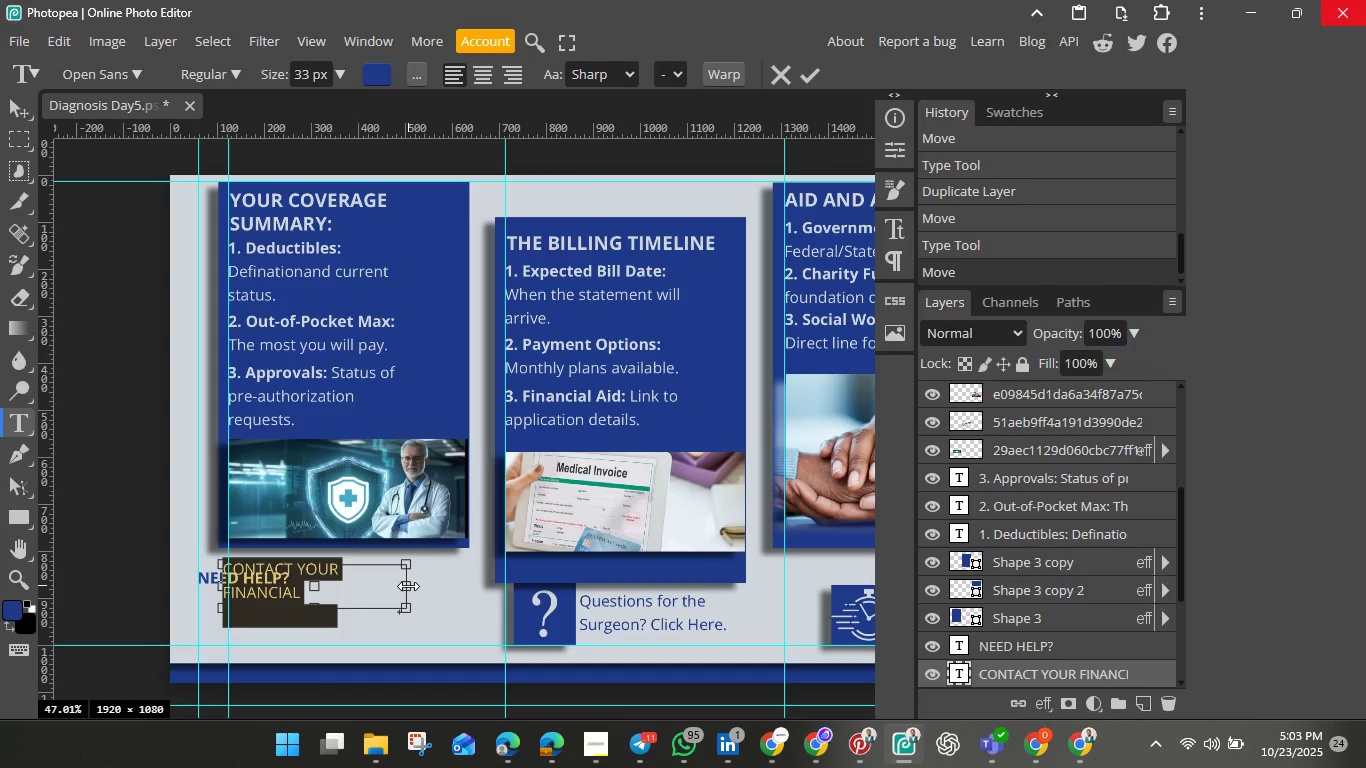 
left_click_drag(start_coordinate=[408, 586], to_coordinate=[562, 596])
 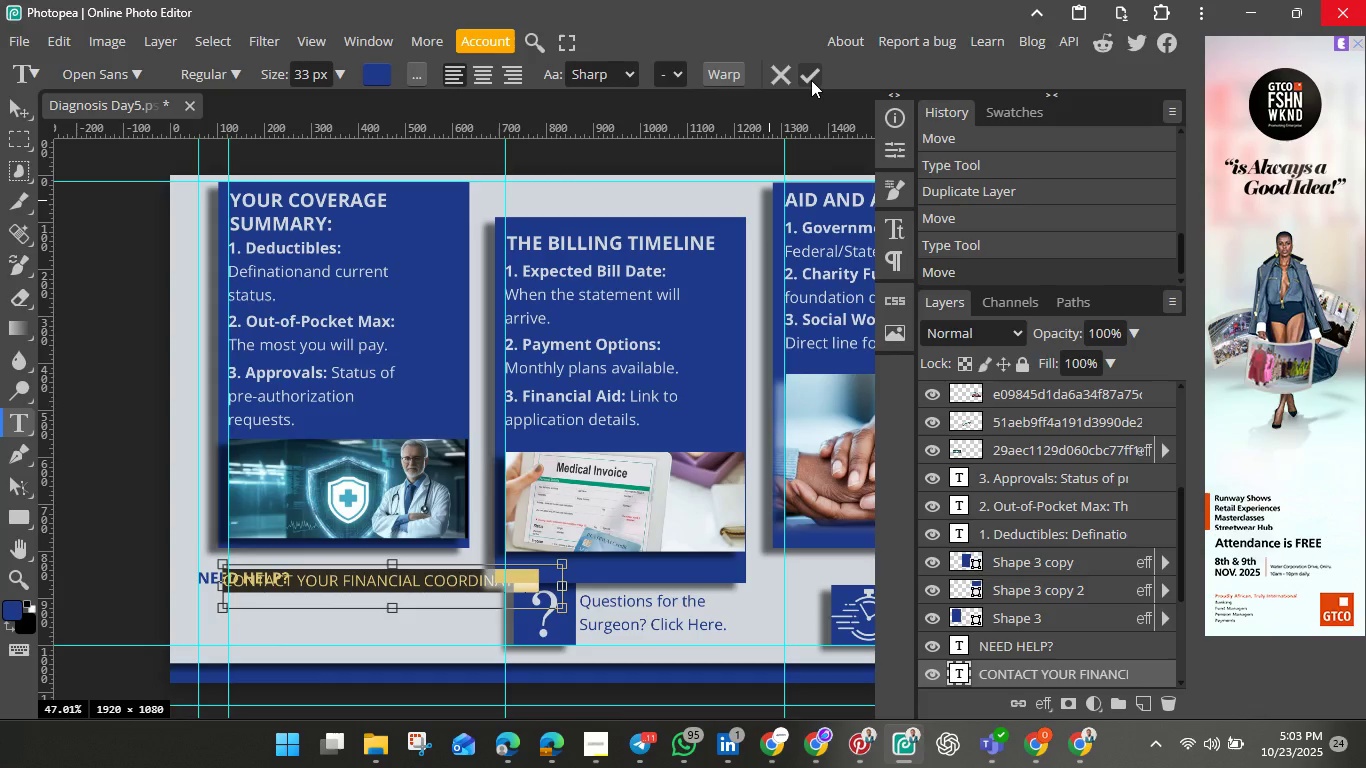 
left_click([811, 80])
 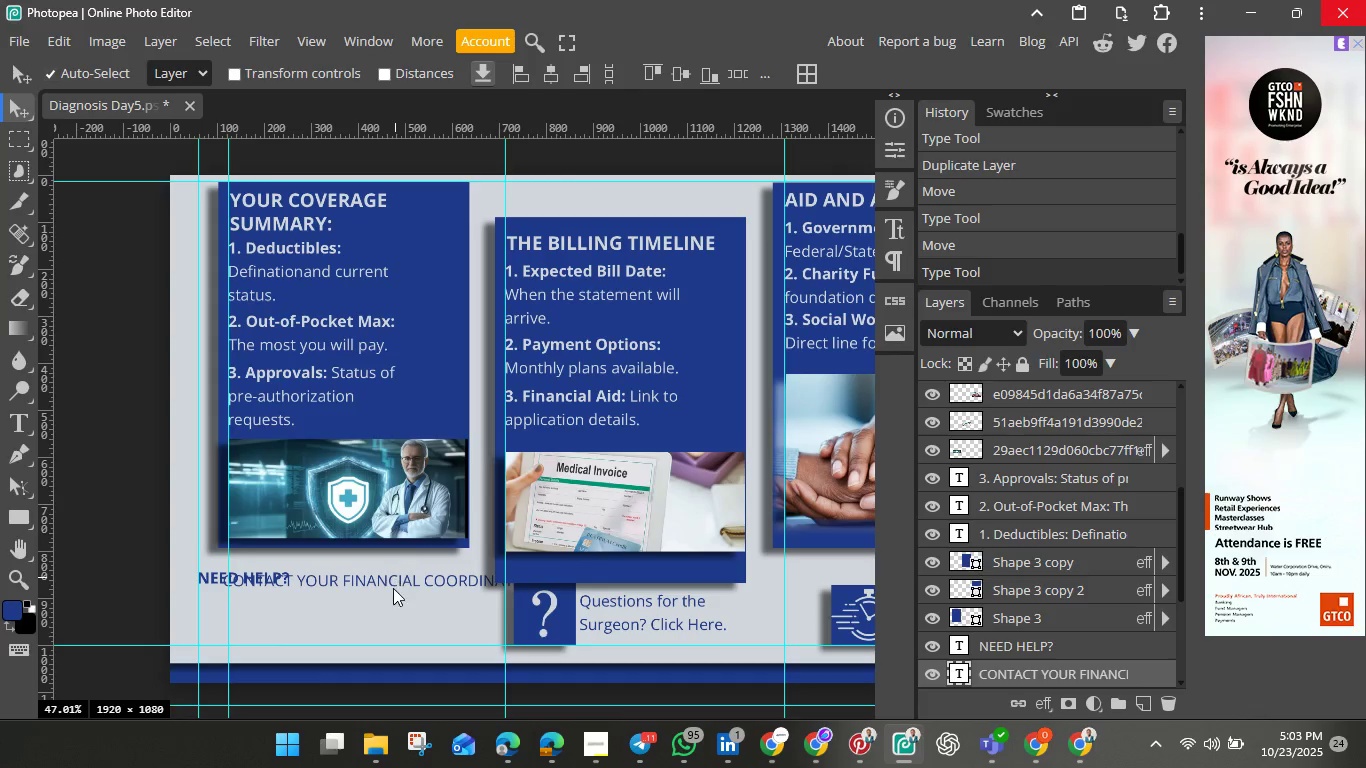 
left_click_drag(start_coordinate=[395, 578], to_coordinate=[367, 594])
 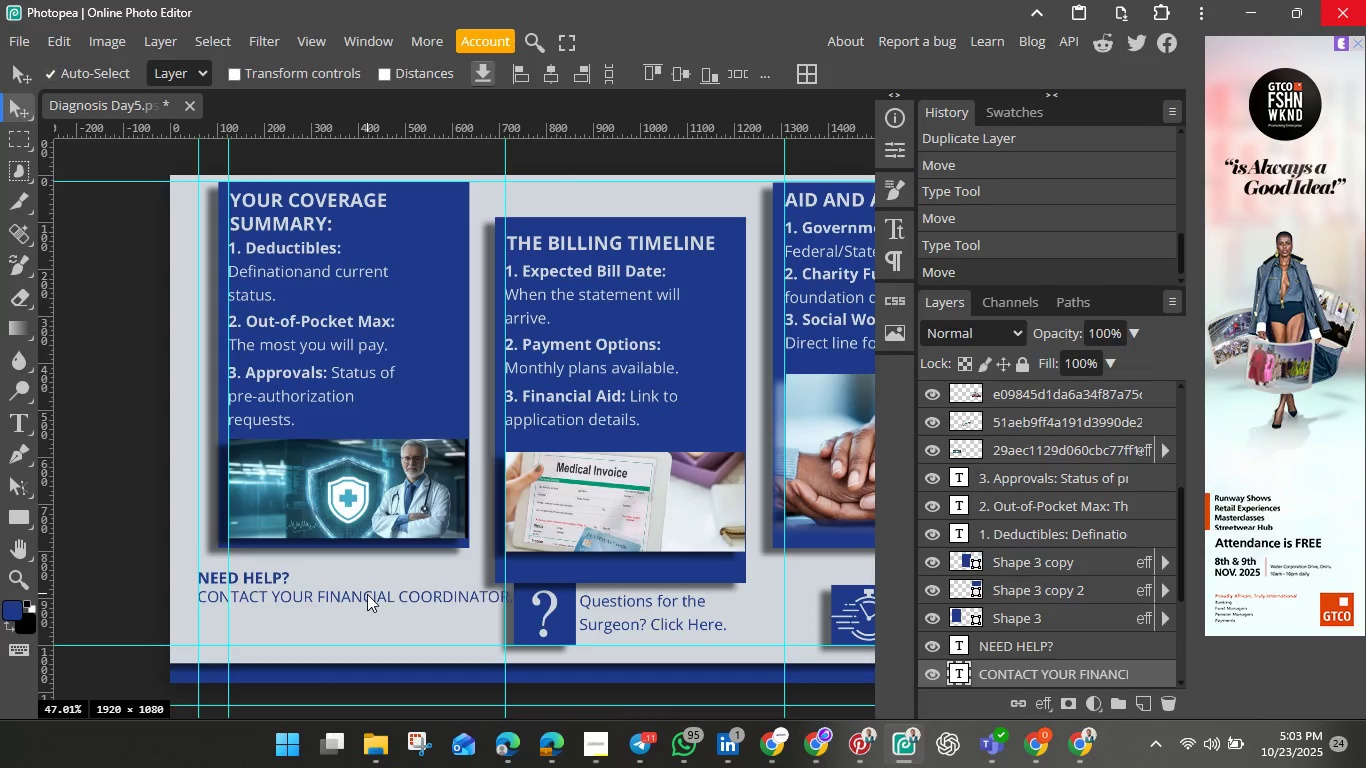 
double_click([367, 594])
 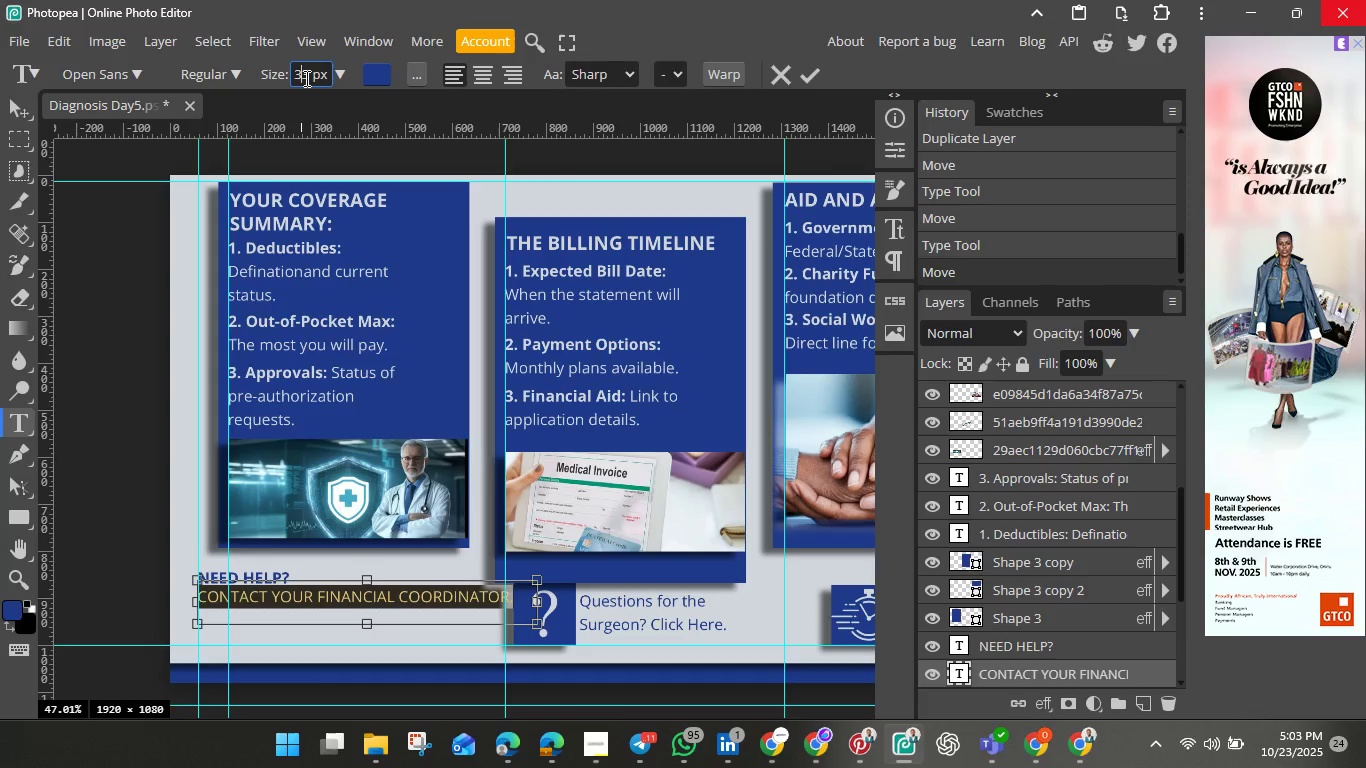 
double_click([305, 78])
 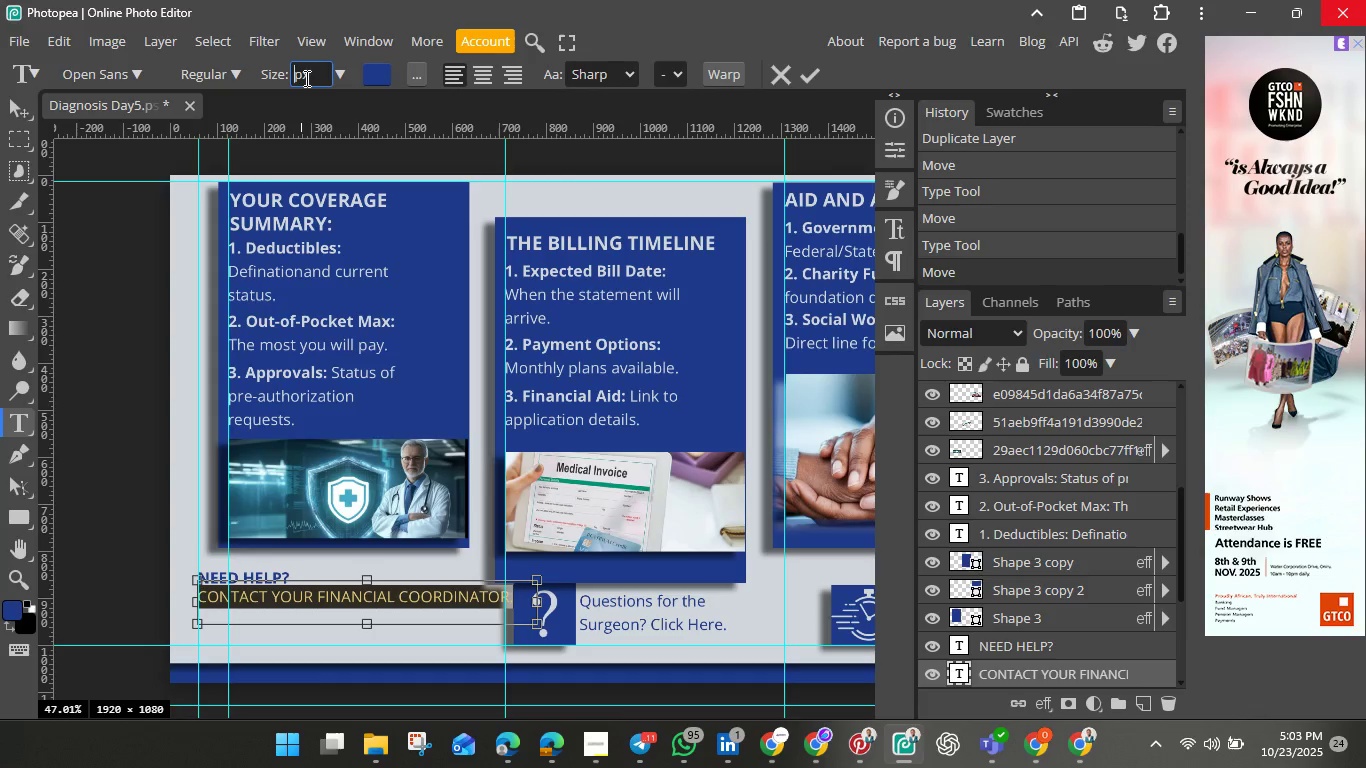 
key(Backspace)
type(30)
 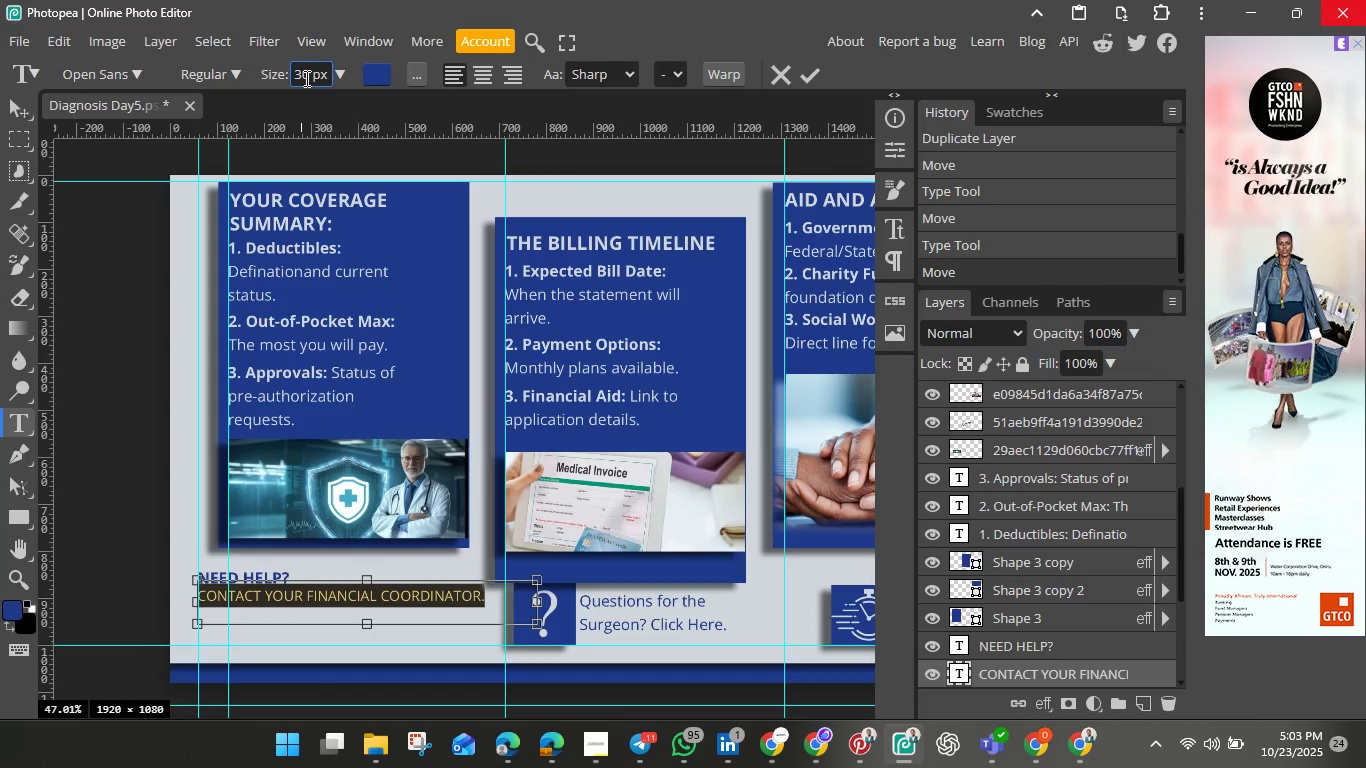 
key(Enter)
 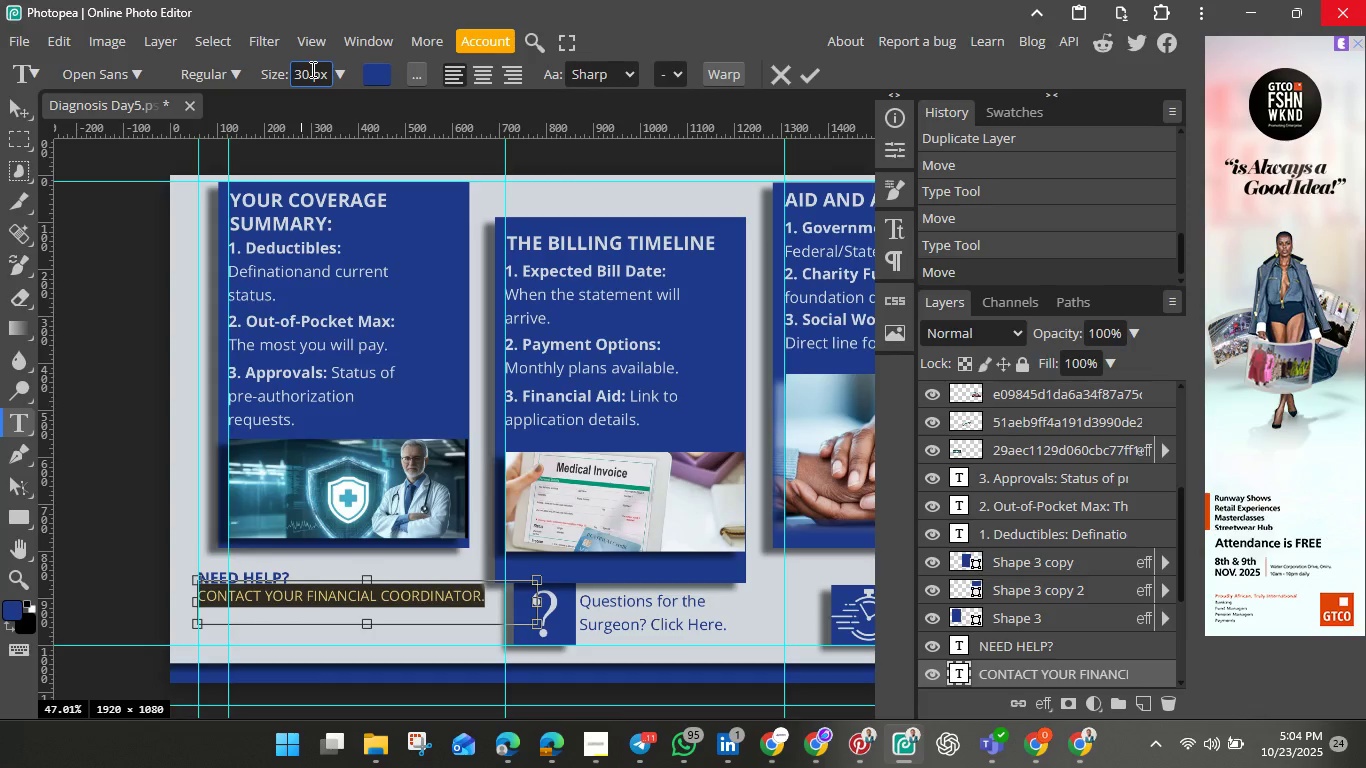 
double_click([313, 69])
 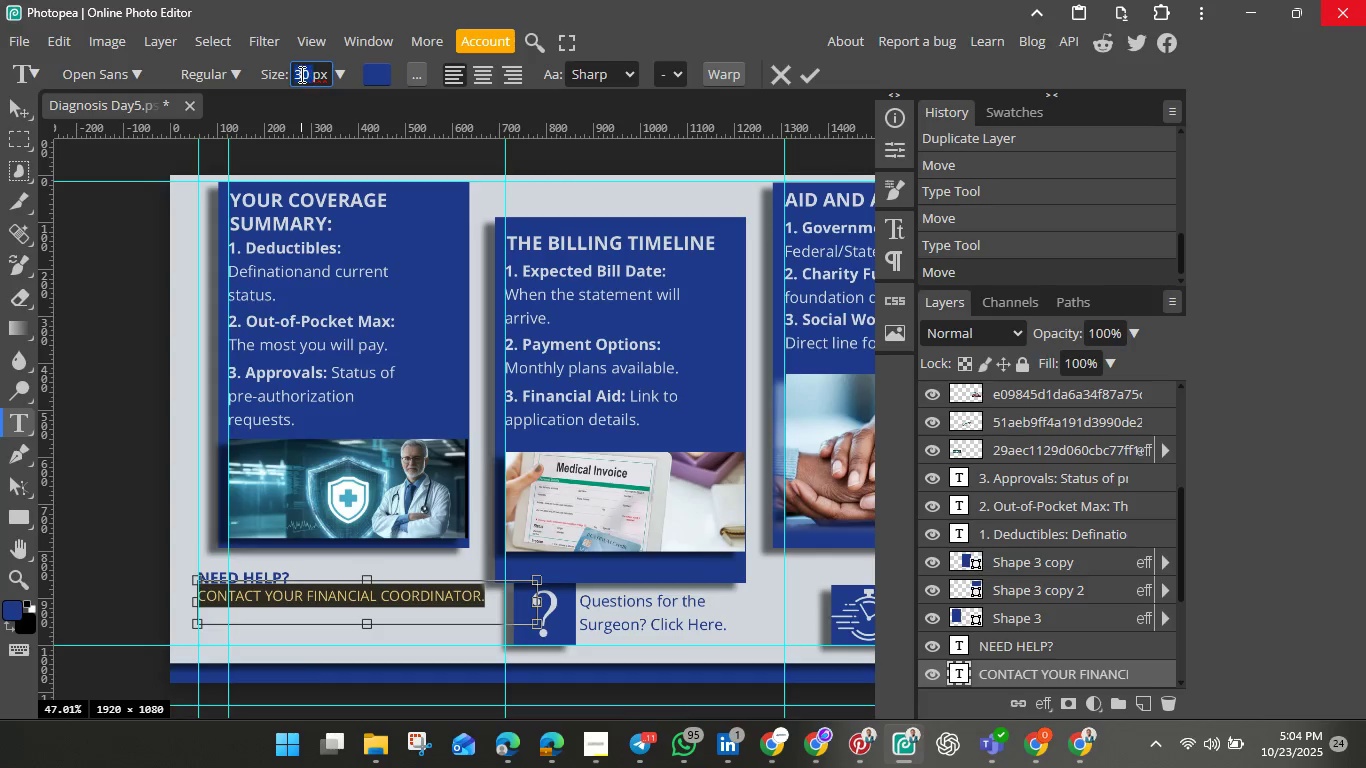 
double_click([300, 74])
 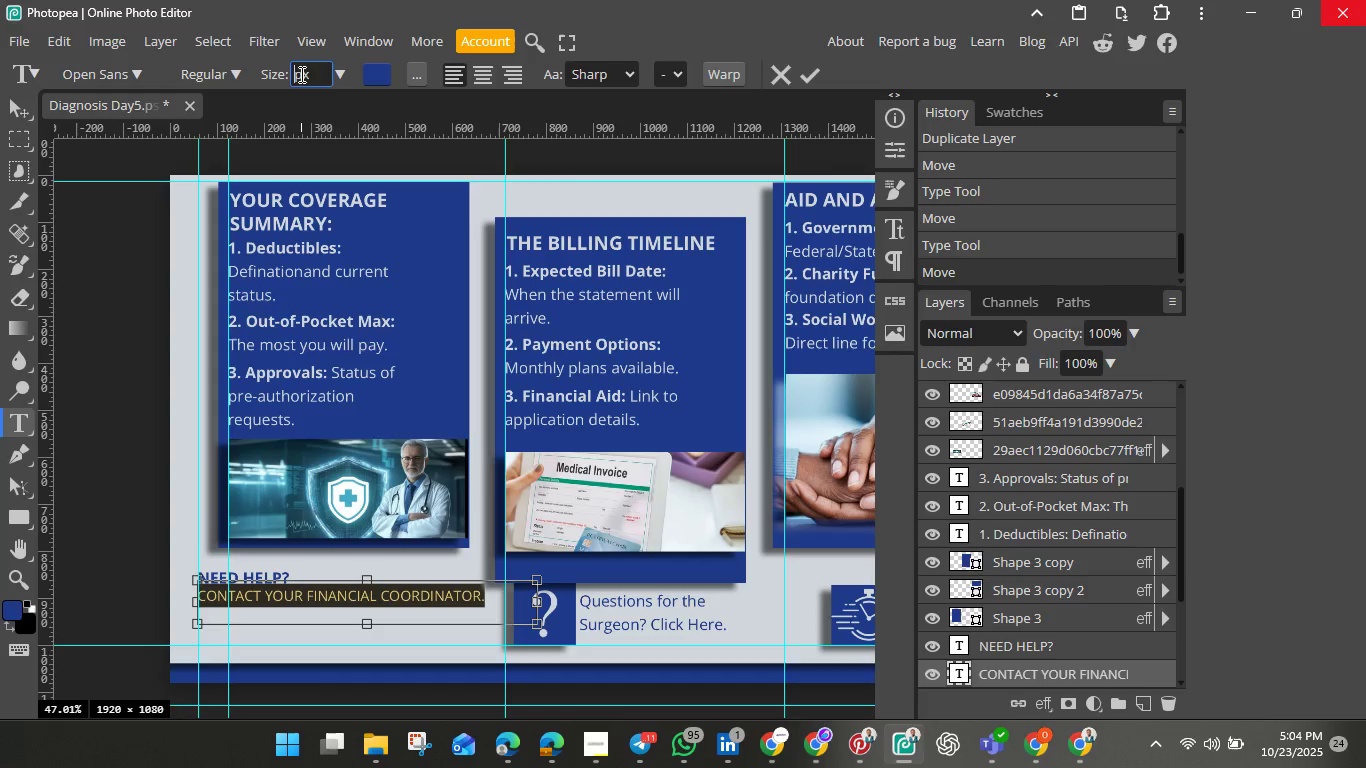 
key(Backspace)
type(26)
 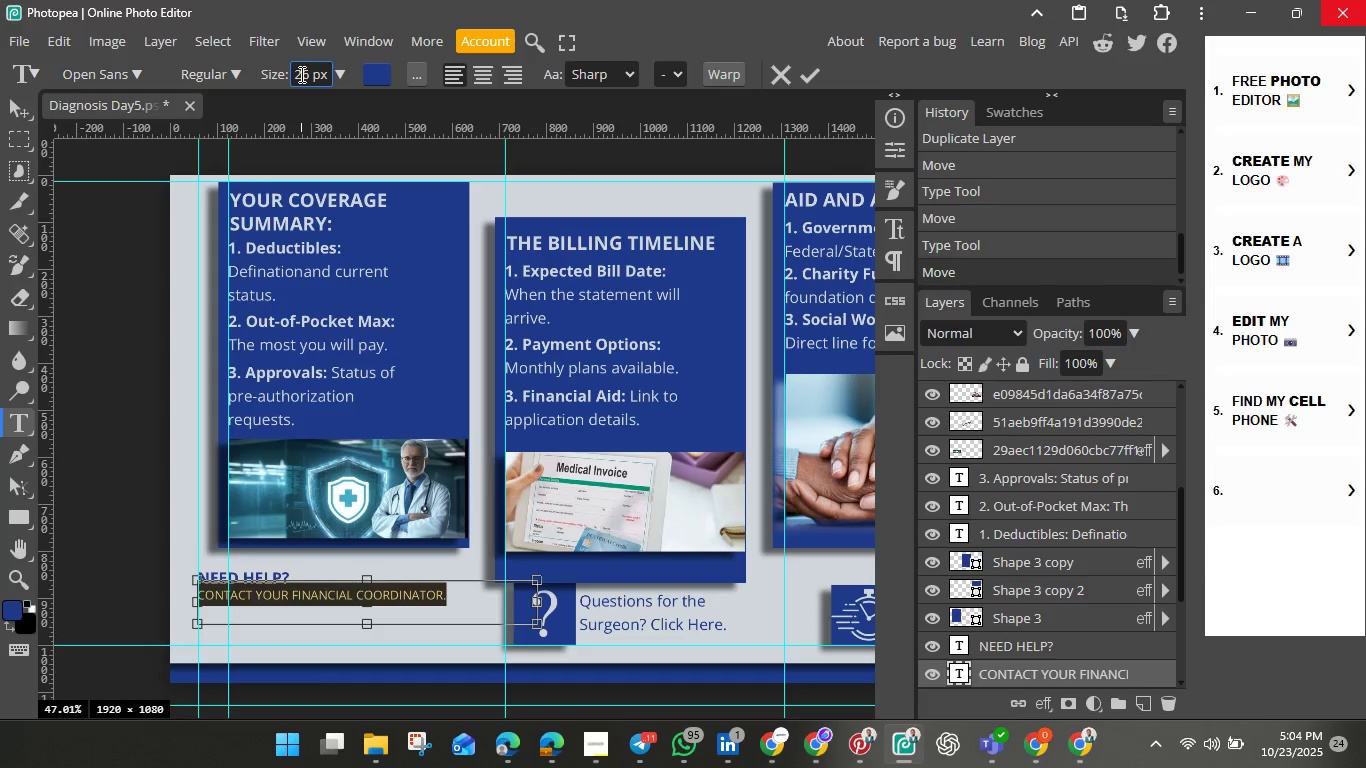 
hold_key(key=Enter, duration=0.32)
 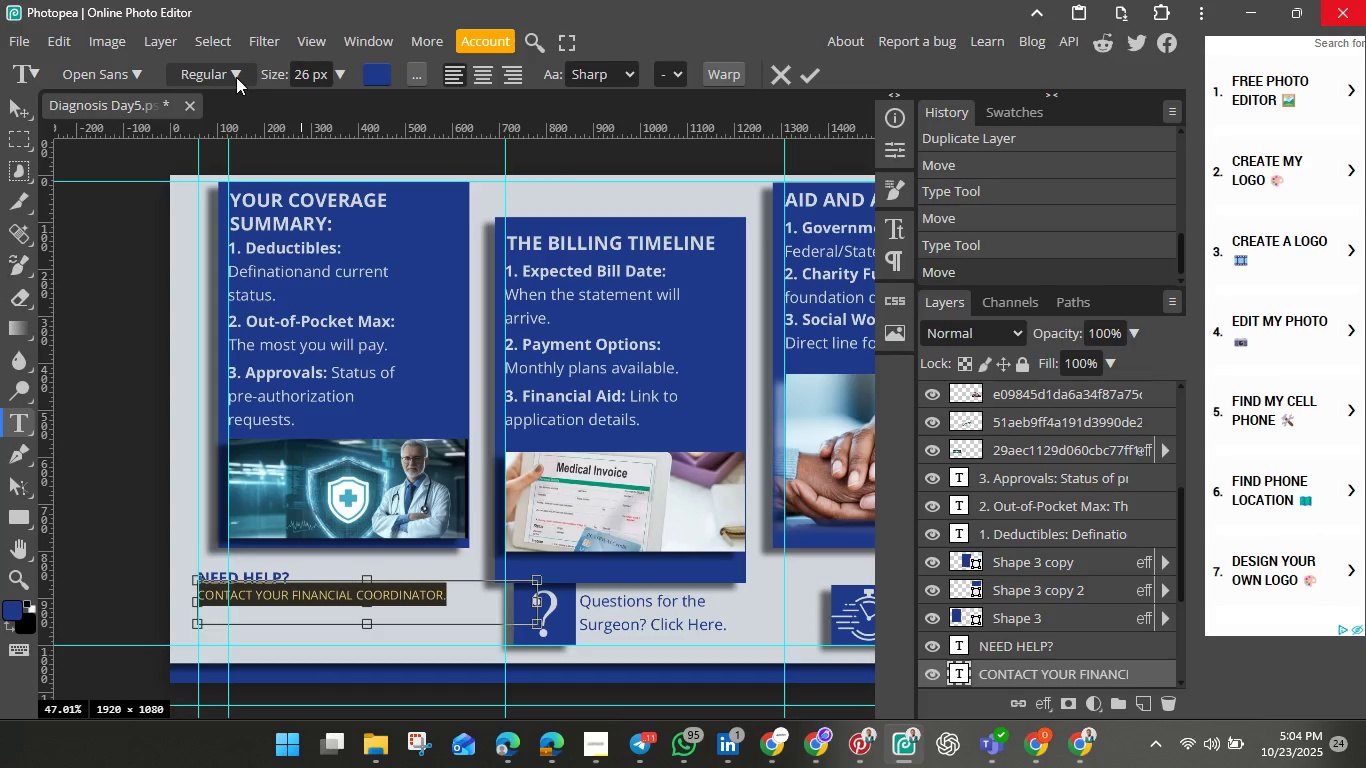 
left_click([236, 77])
 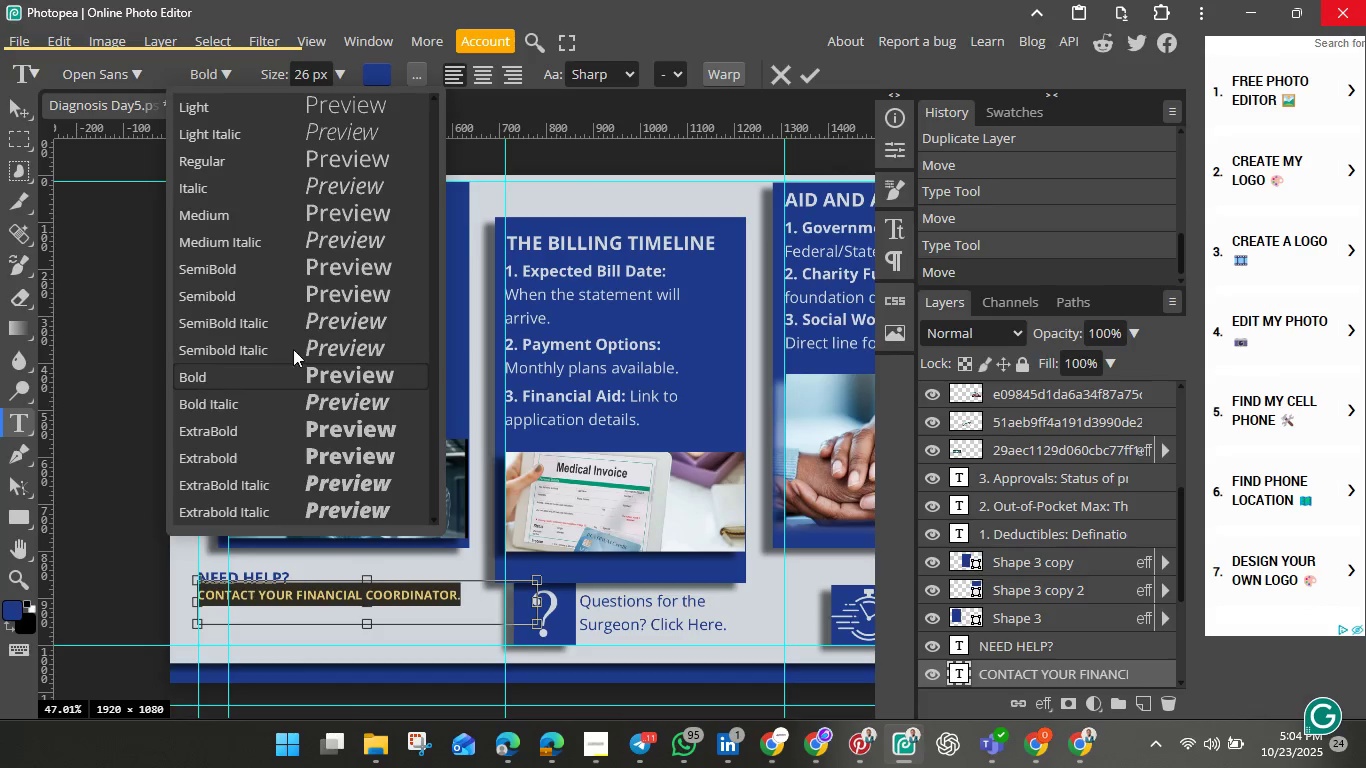 
wait(5.17)
 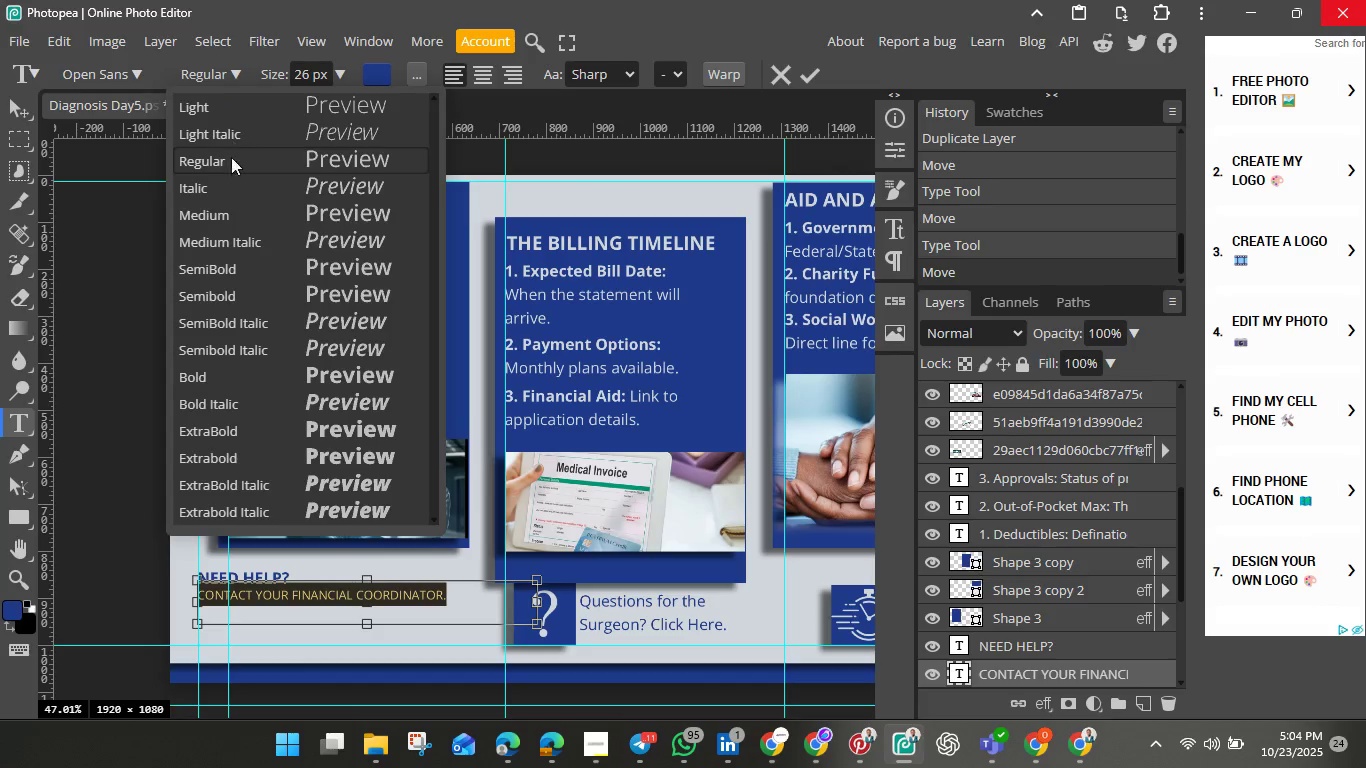 
left_click([807, 72])
 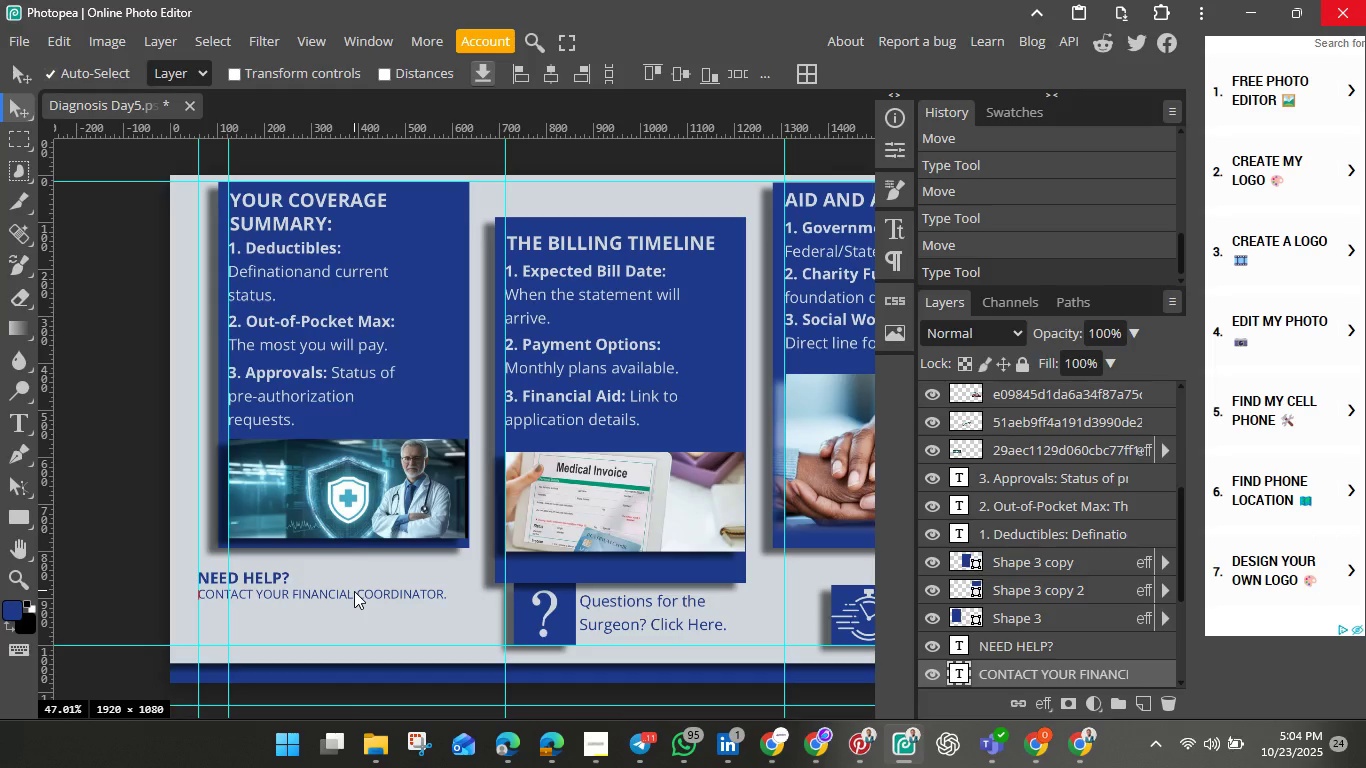 
wait(5.26)
 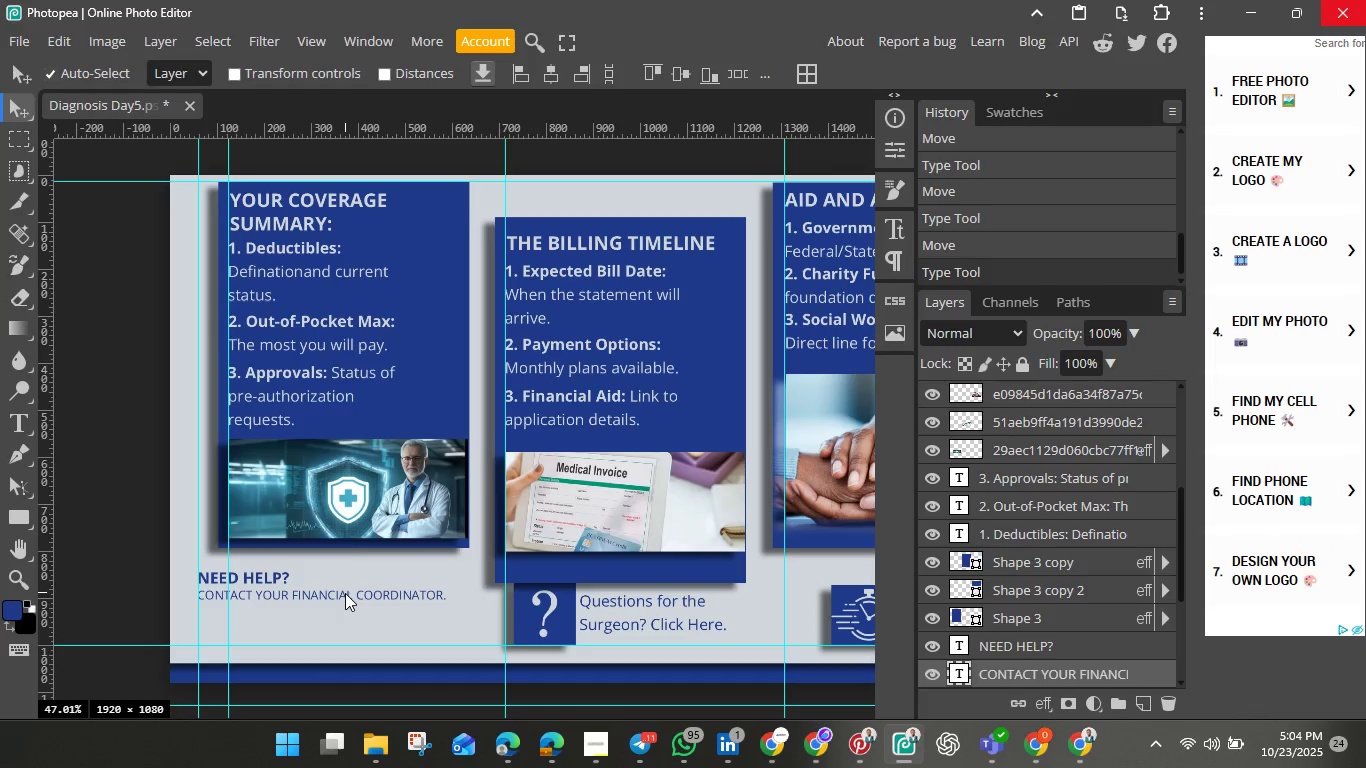 
left_click([354, 591])
 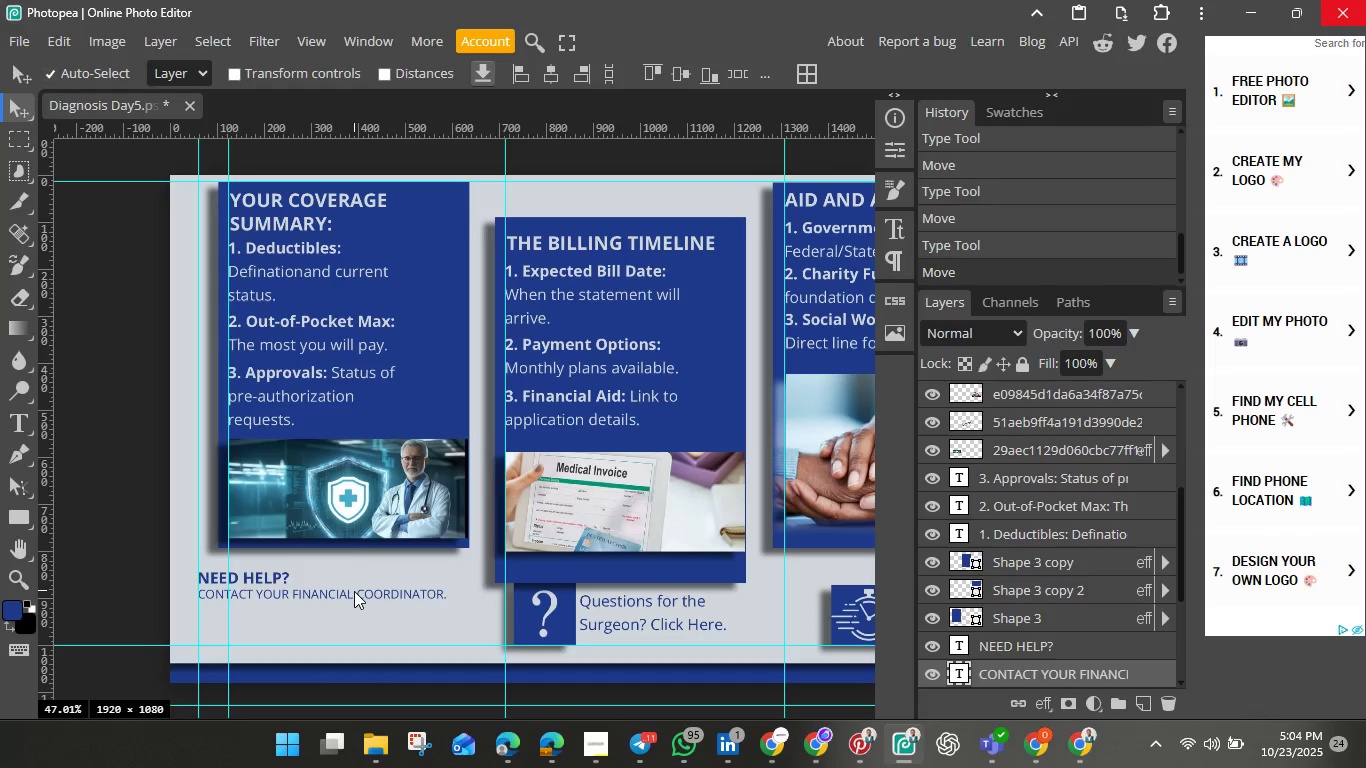 
double_click([354, 591])
 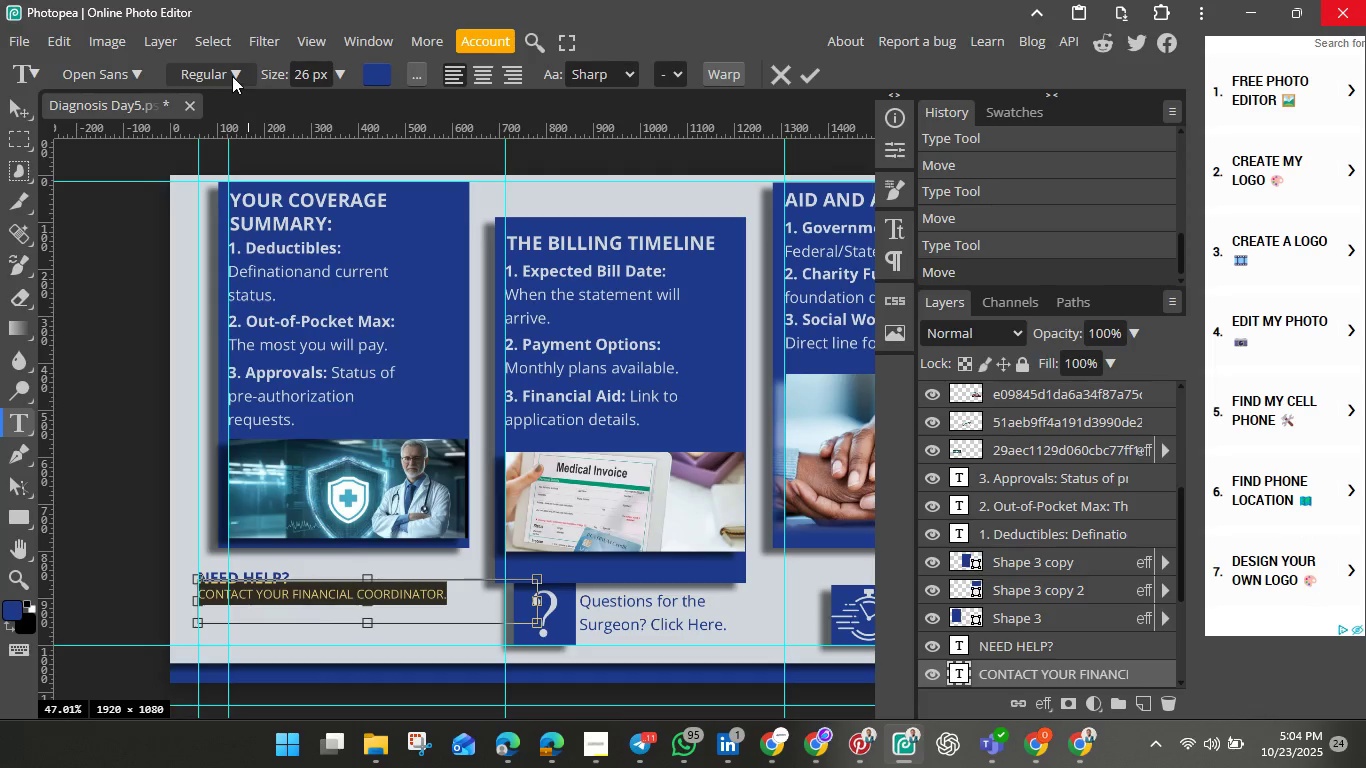 
left_click([232, 72])
 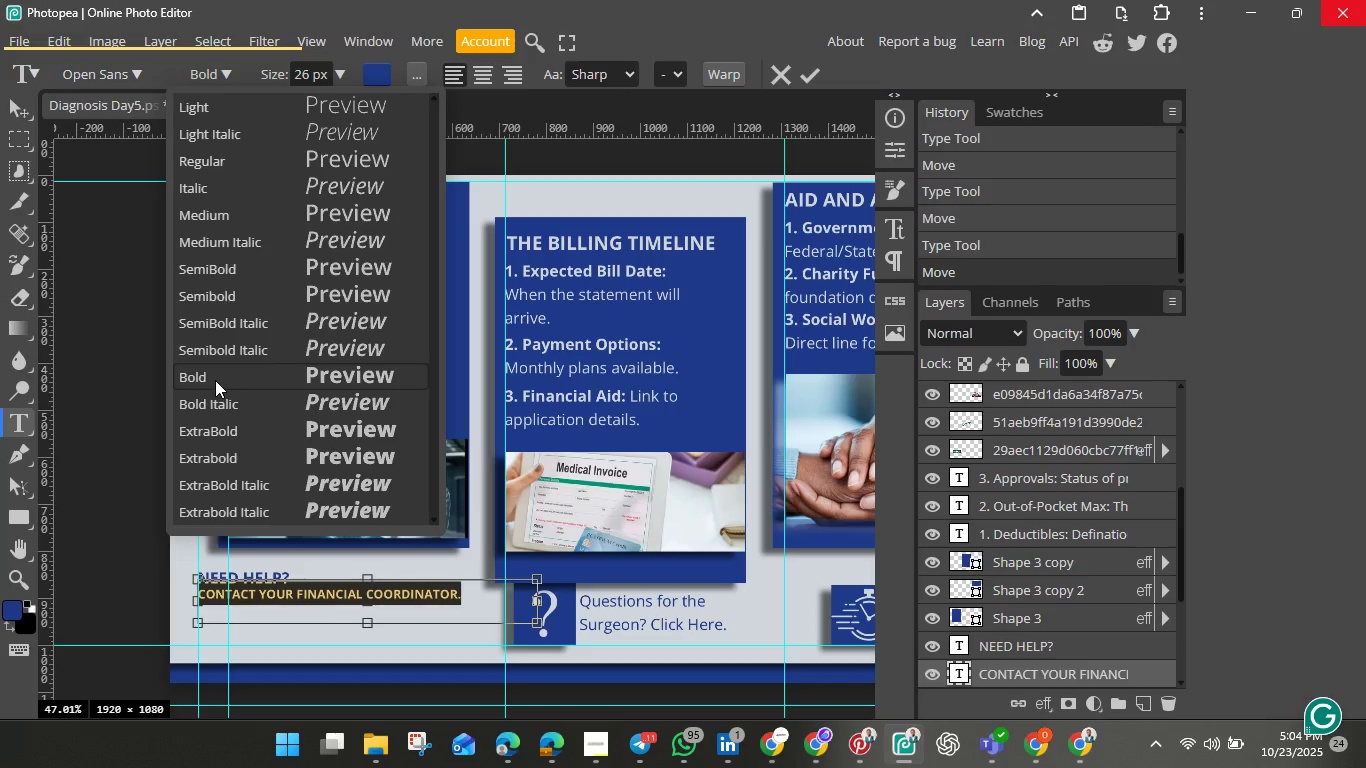 
left_click([215, 380])
 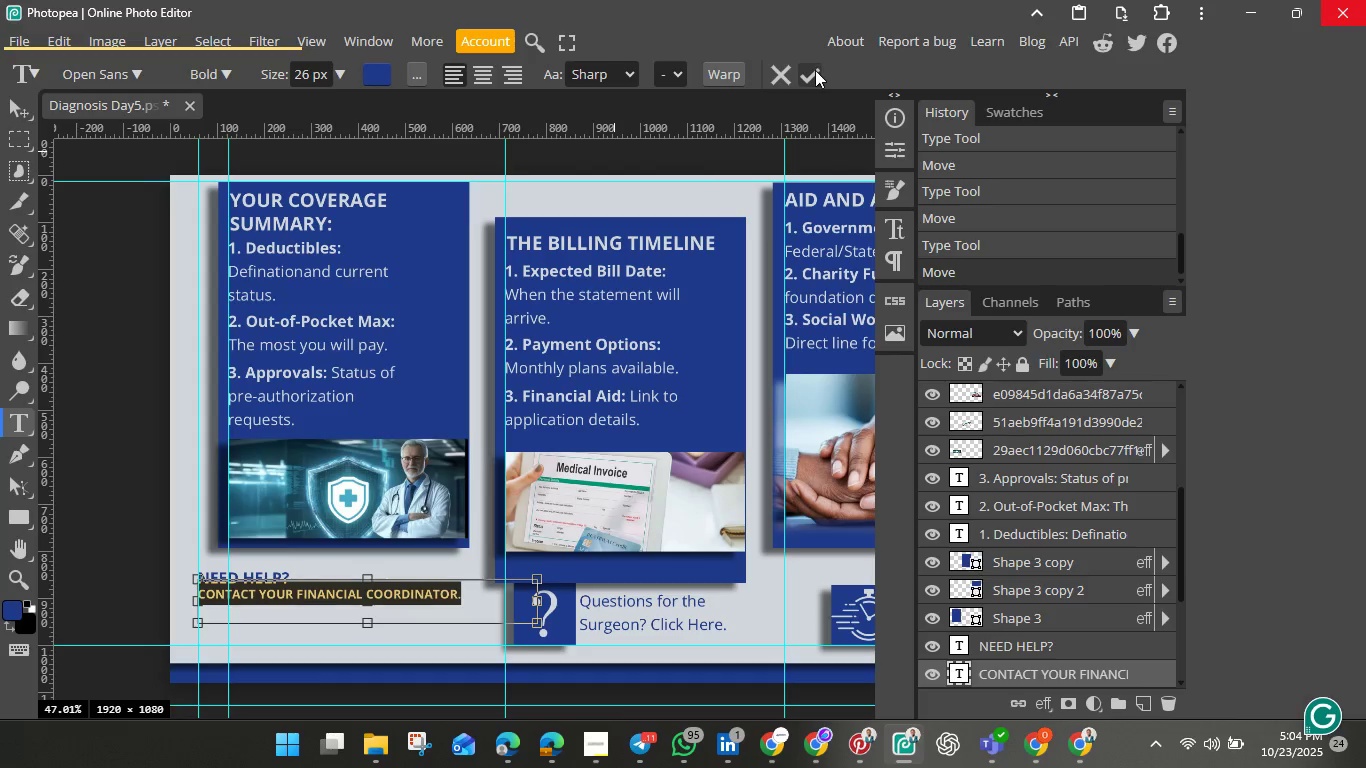 
left_click([815, 70])
 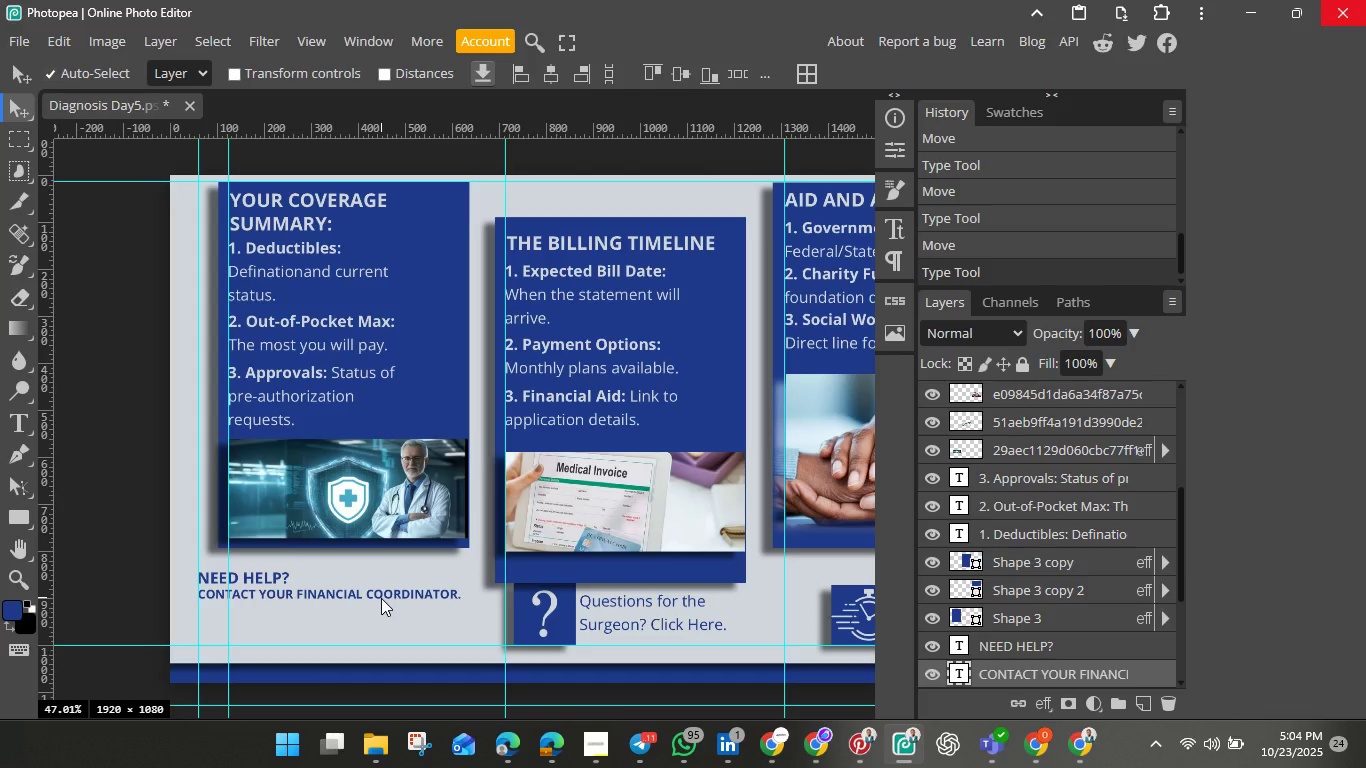 
wait(8.89)
 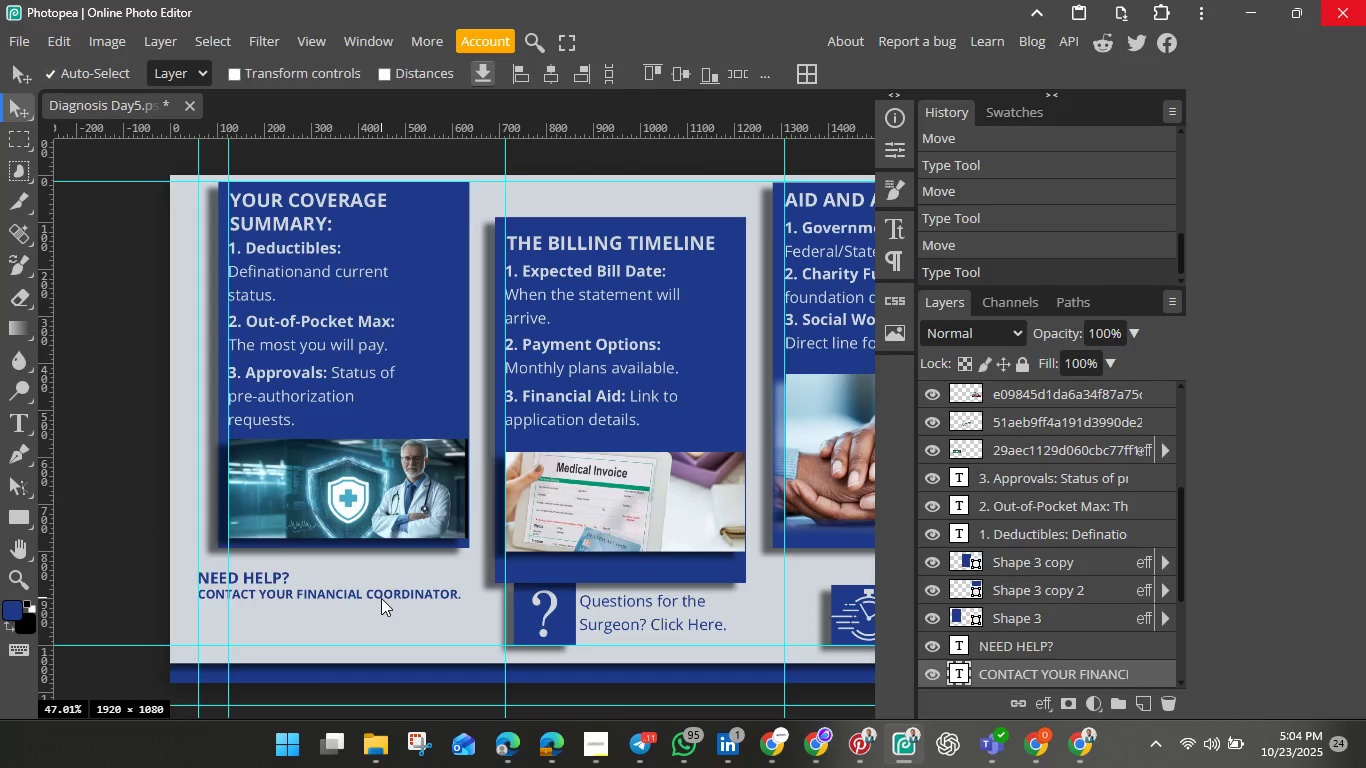 
left_click([611, 604])
 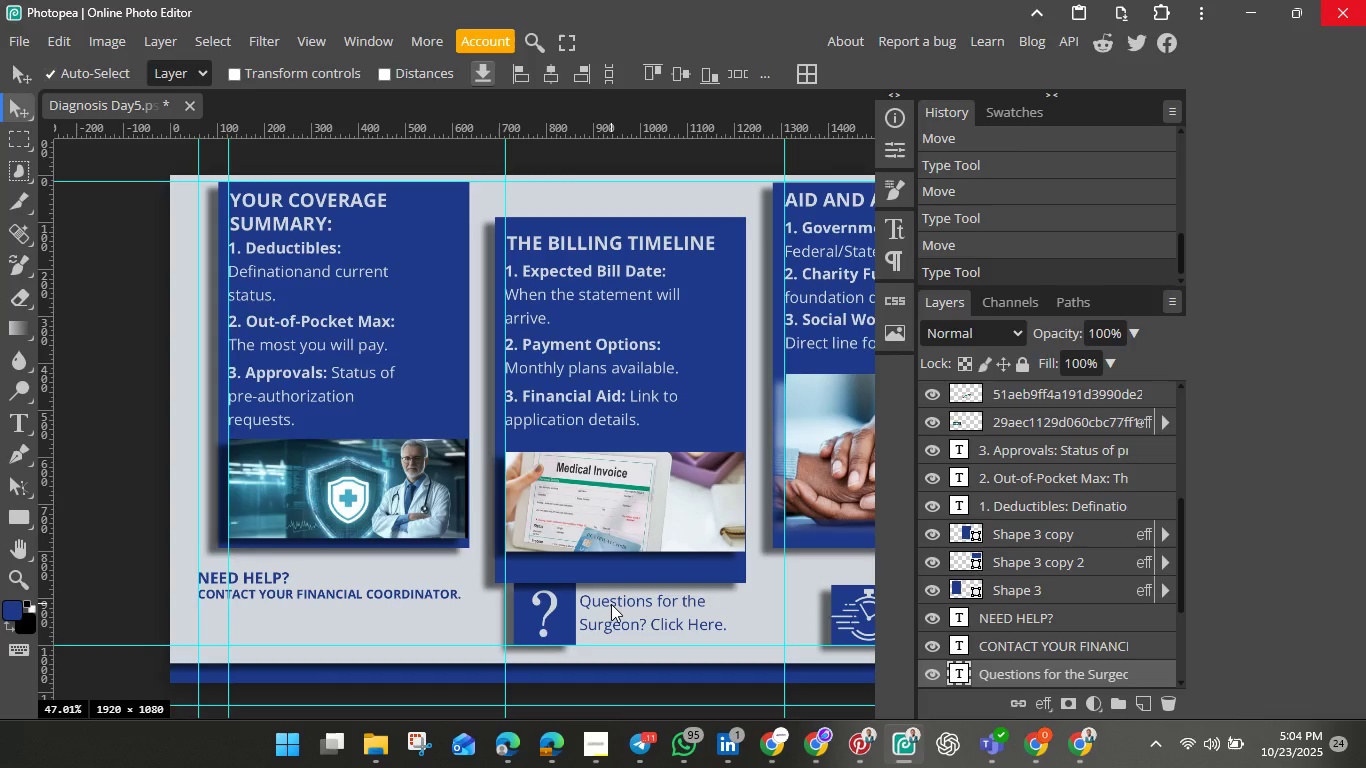 
key(Control+J)
 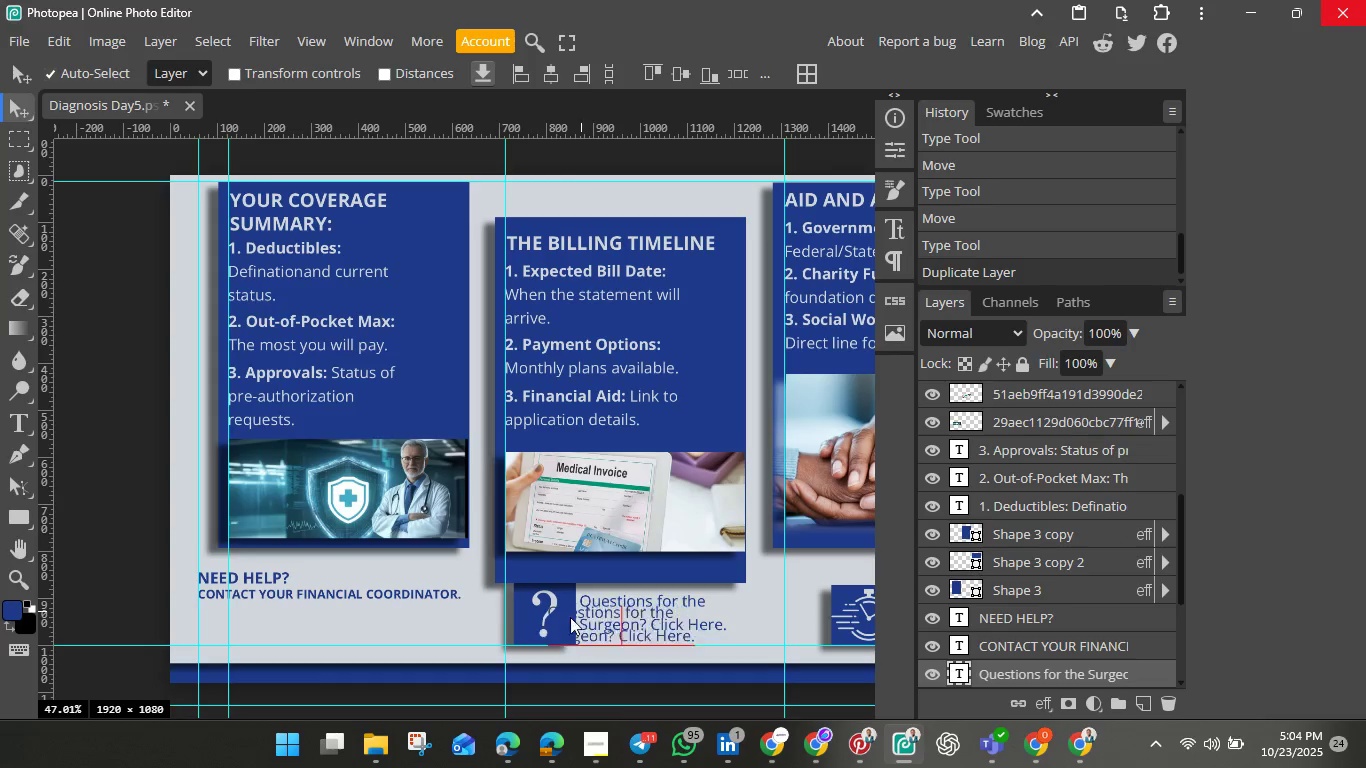 
left_click_drag(start_coordinate=[611, 604], to_coordinate=[229, 609])
 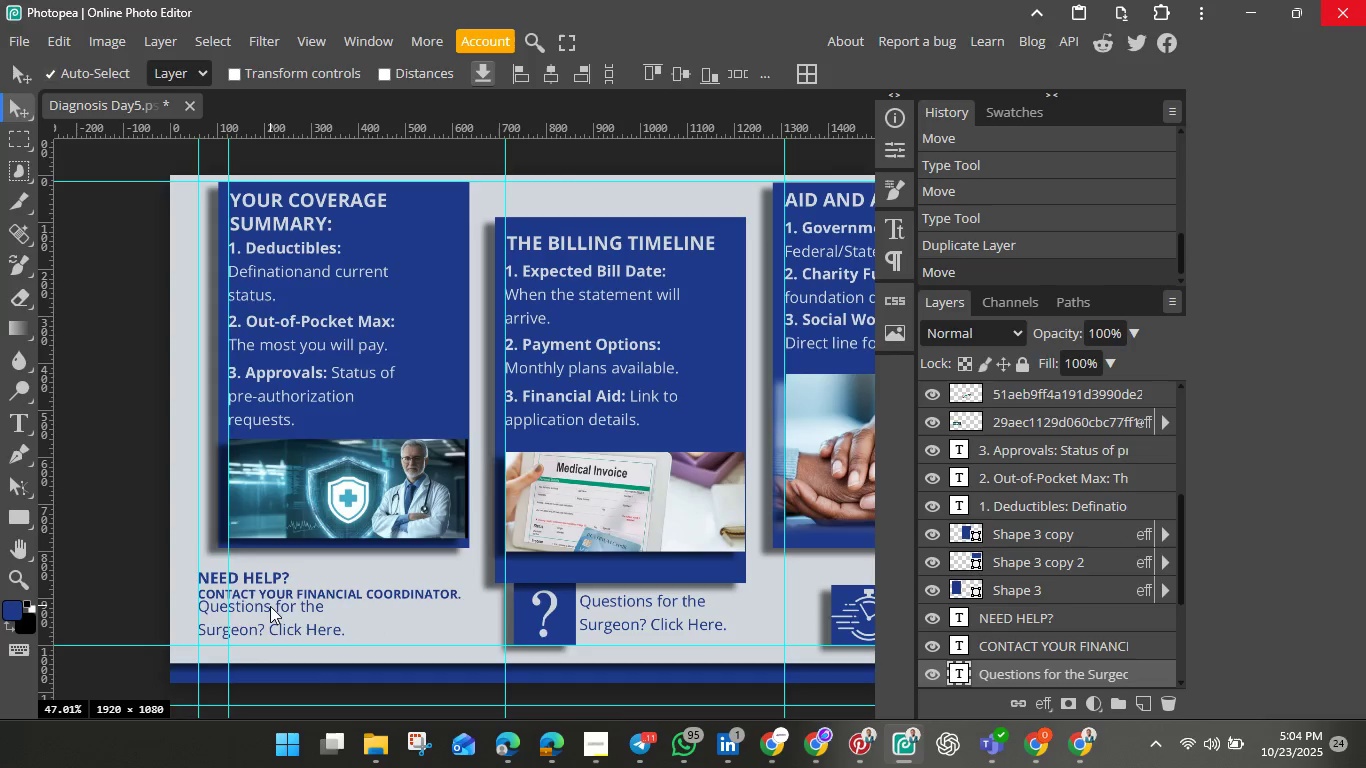 
double_click([270, 606])
 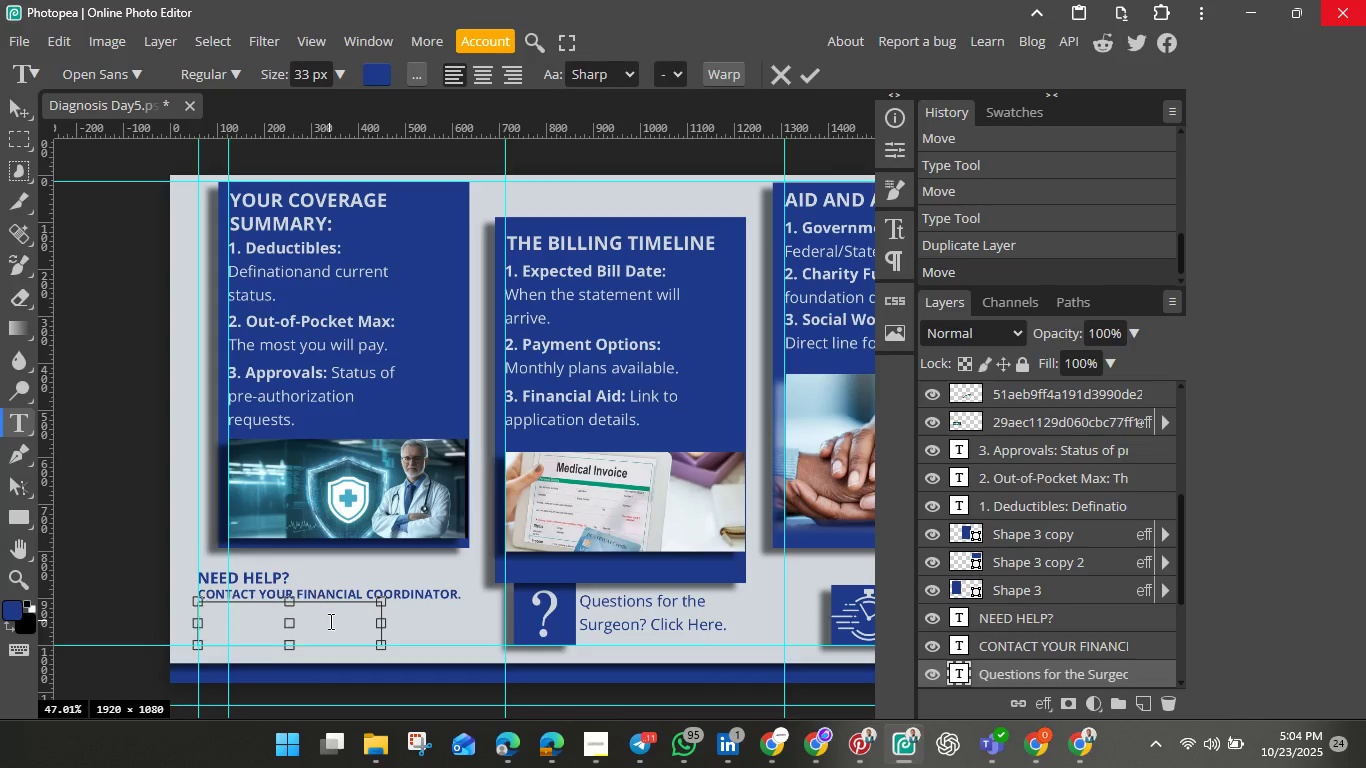 
key(Backspace)
type(Direct line:)
 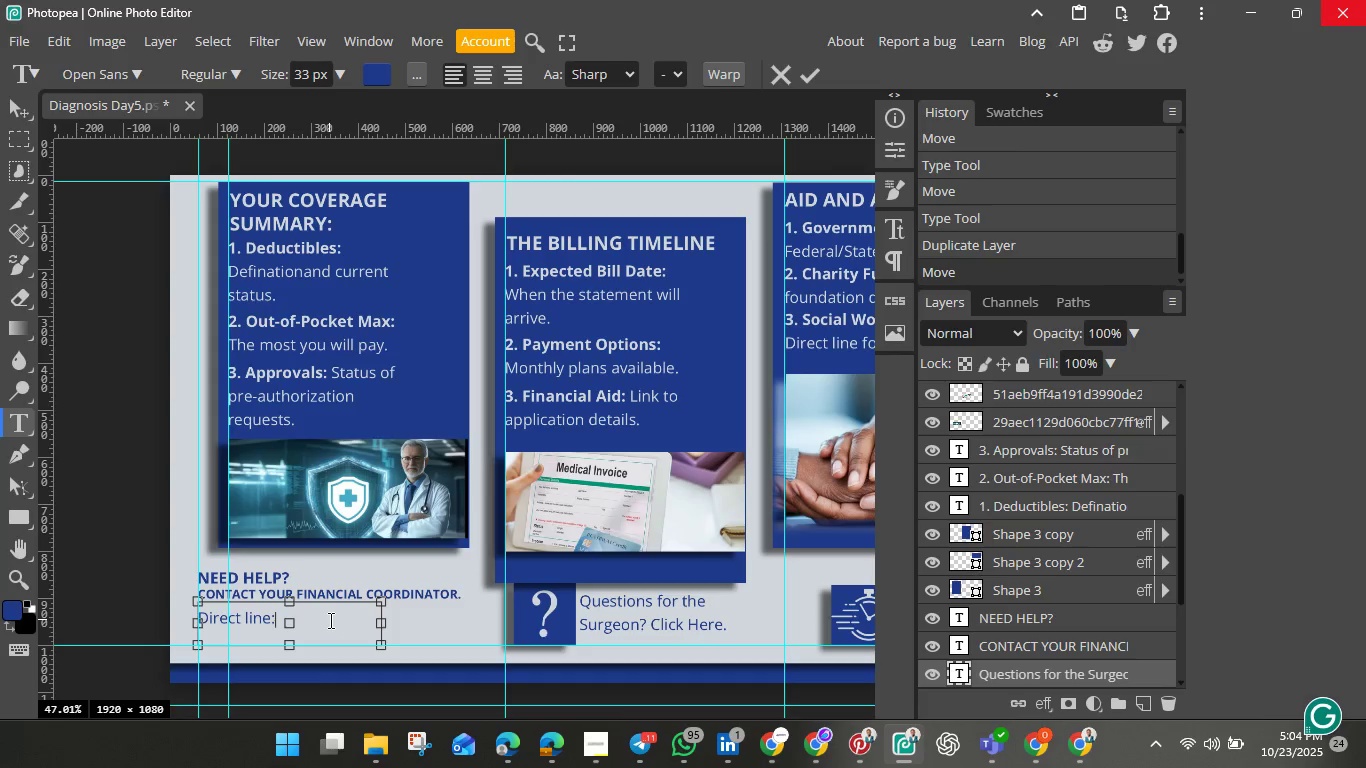 
key(ArrowLeft)
 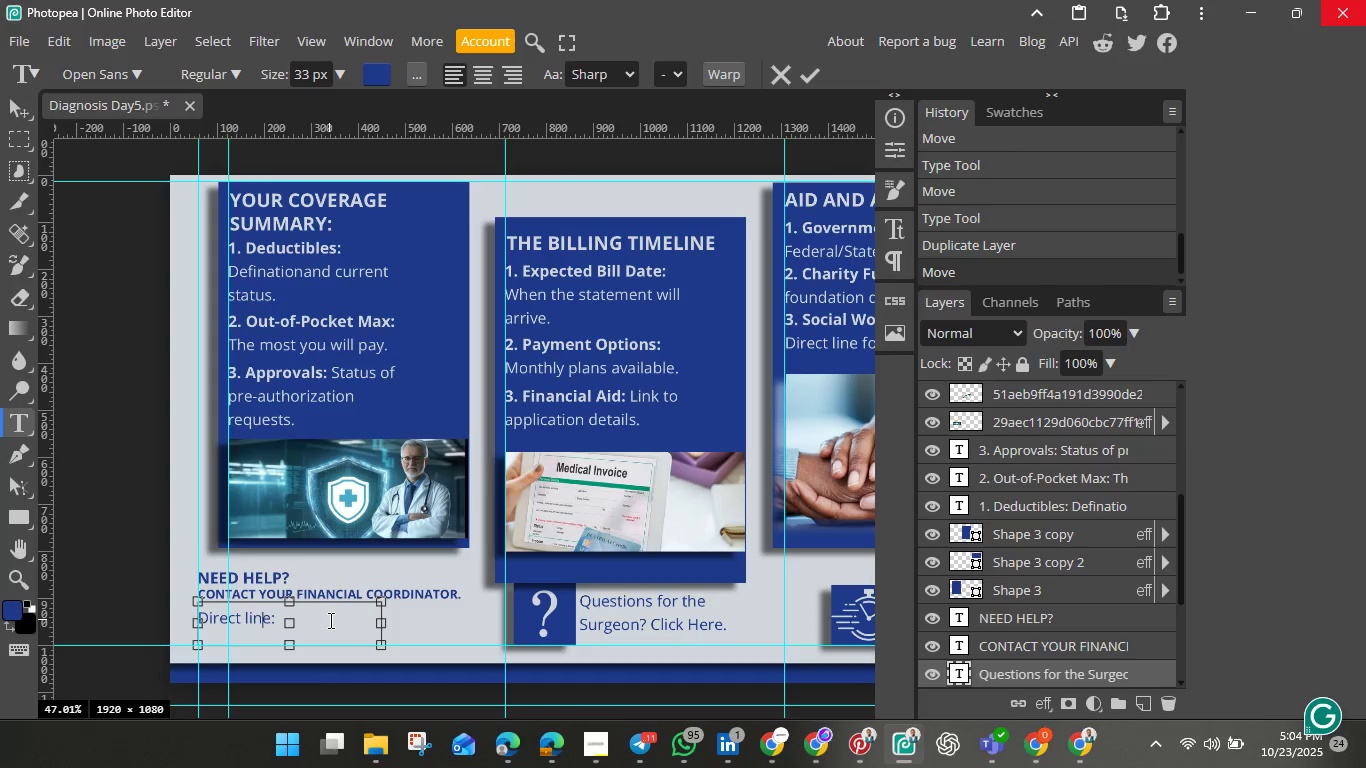 
key(ArrowLeft)
 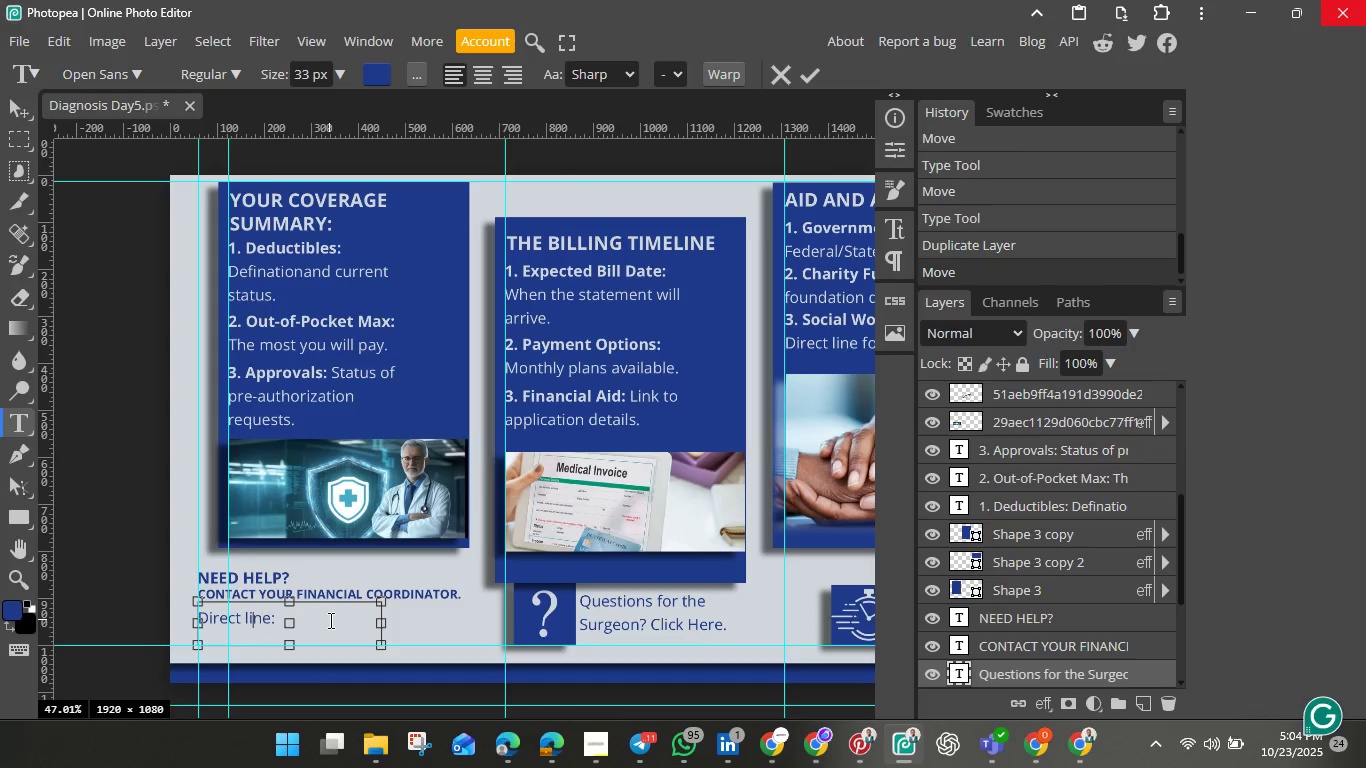 
key(ArrowLeft)
 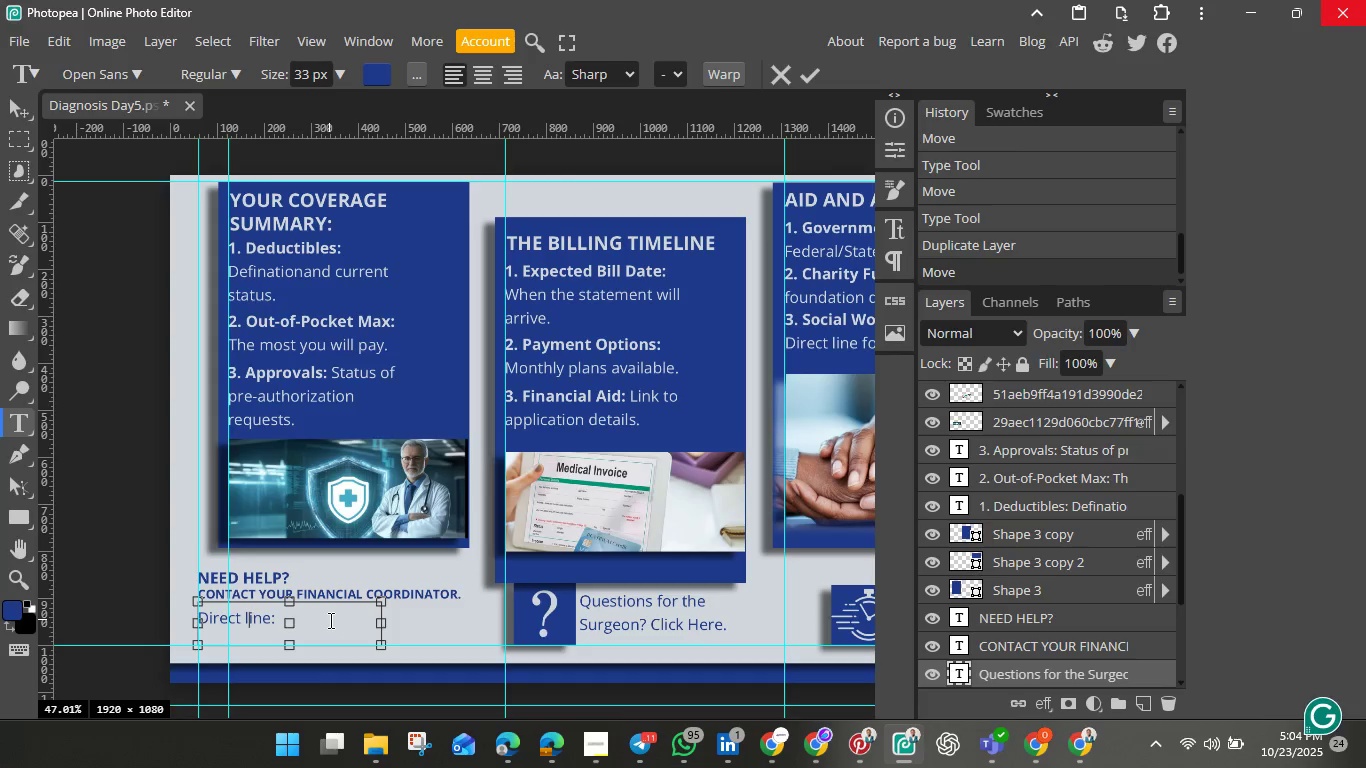 
key(ArrowLeft)
 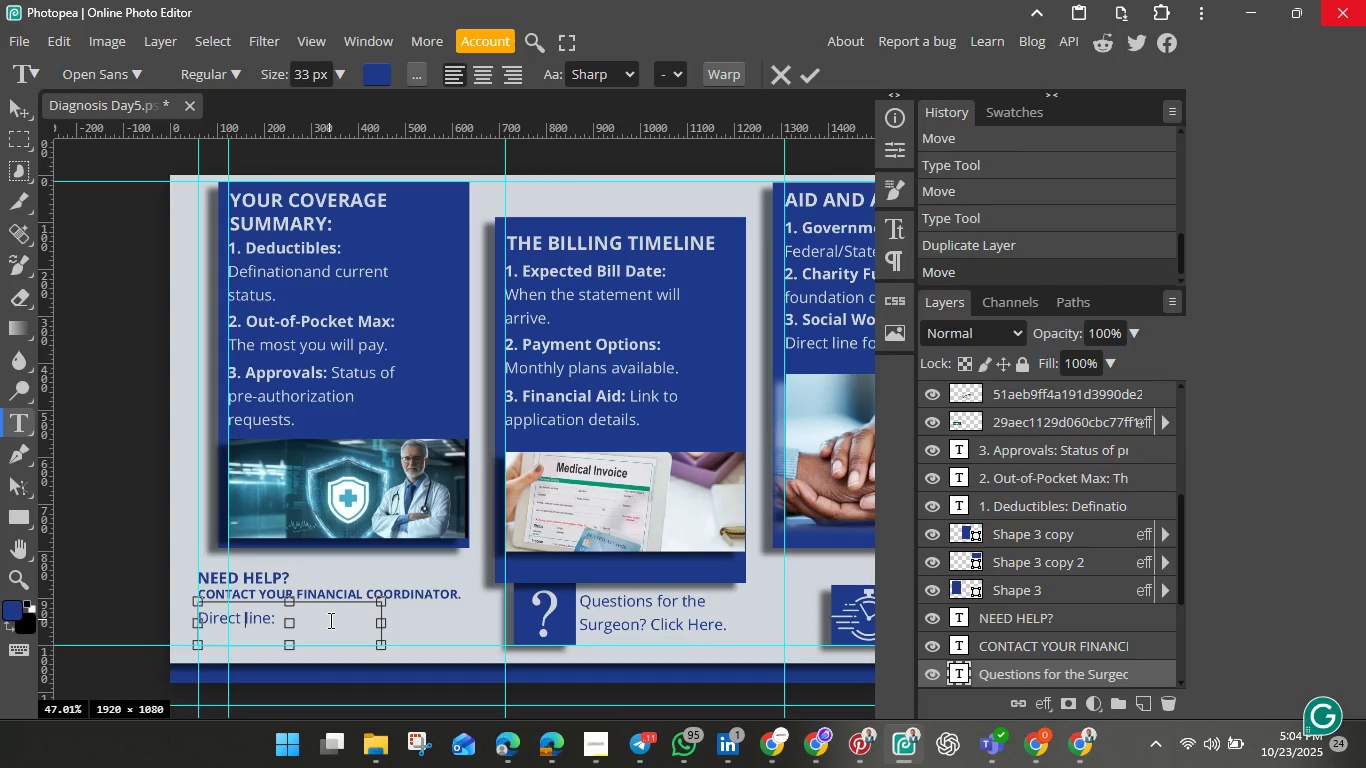 
key(ArrowLeft)
 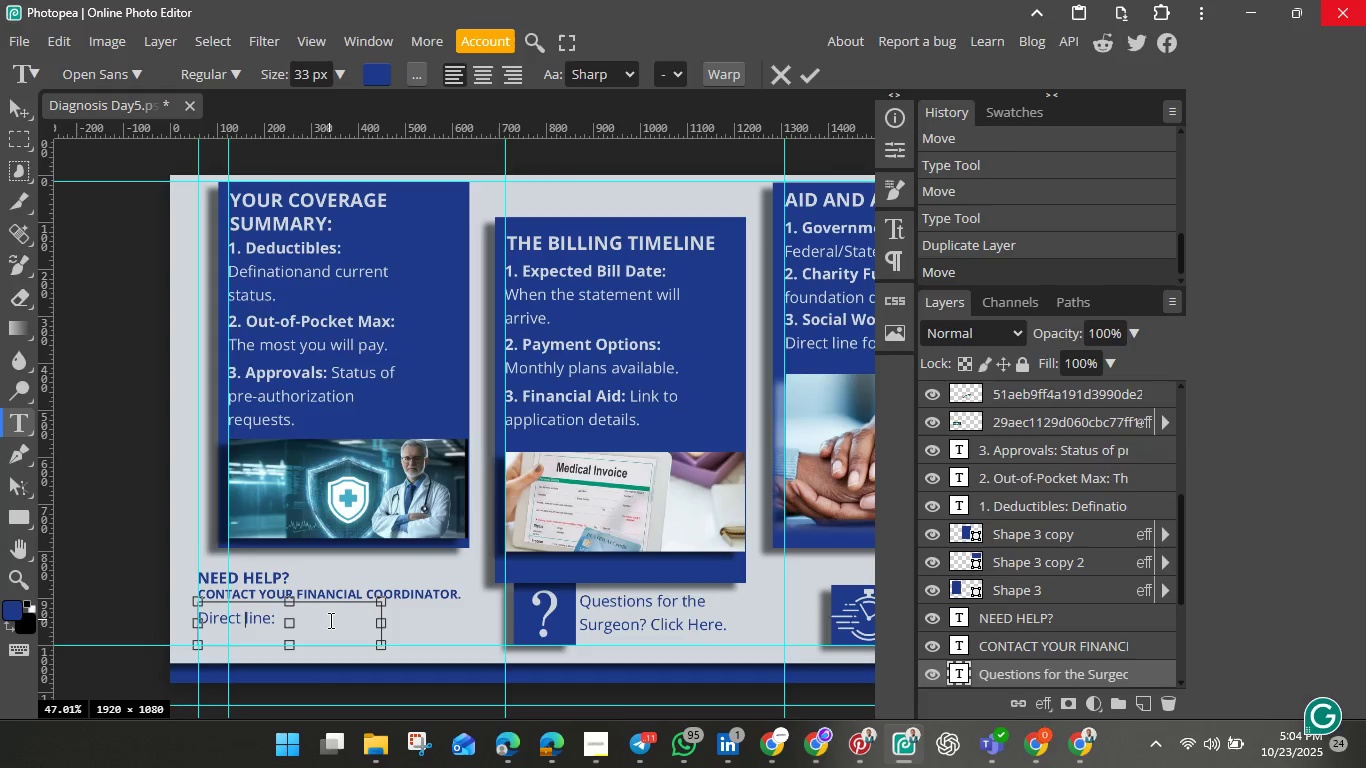 
key(ArrowRight)
 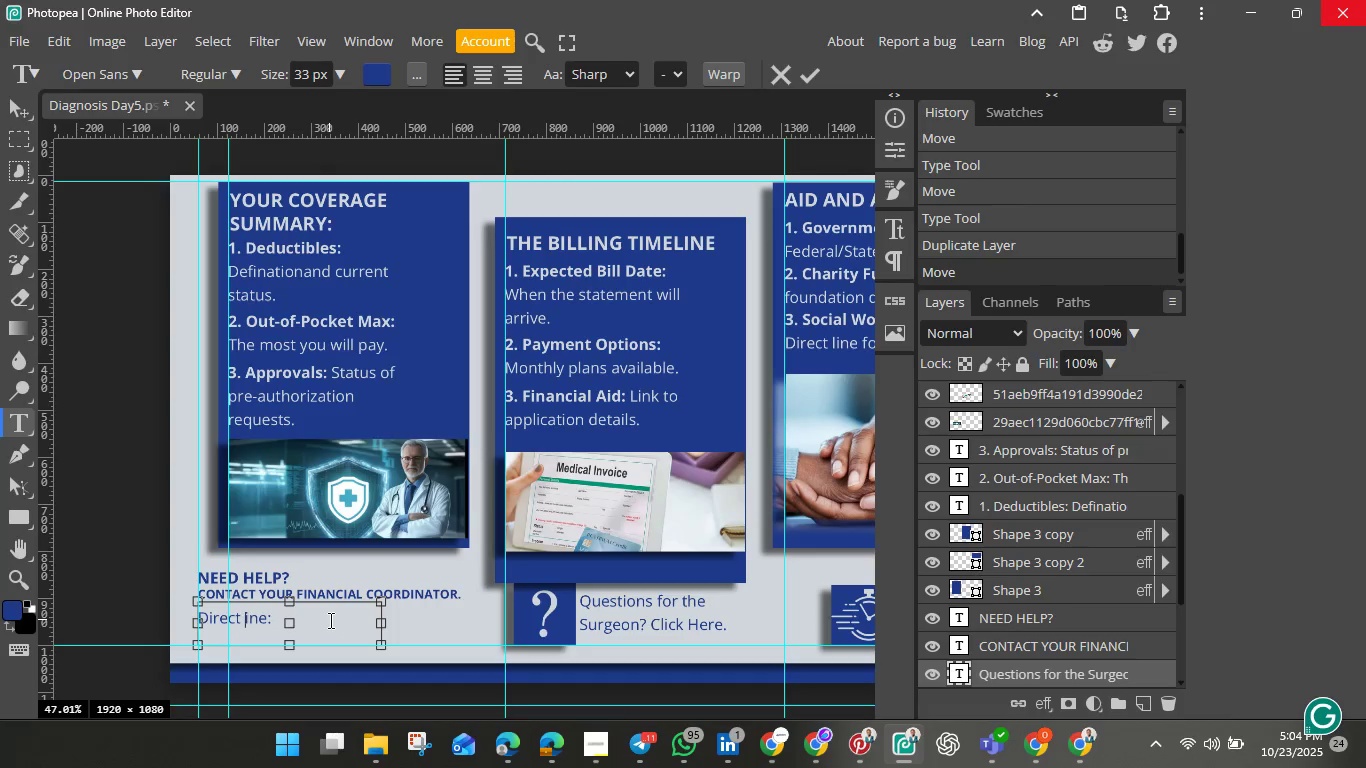 
key(Backspace)
 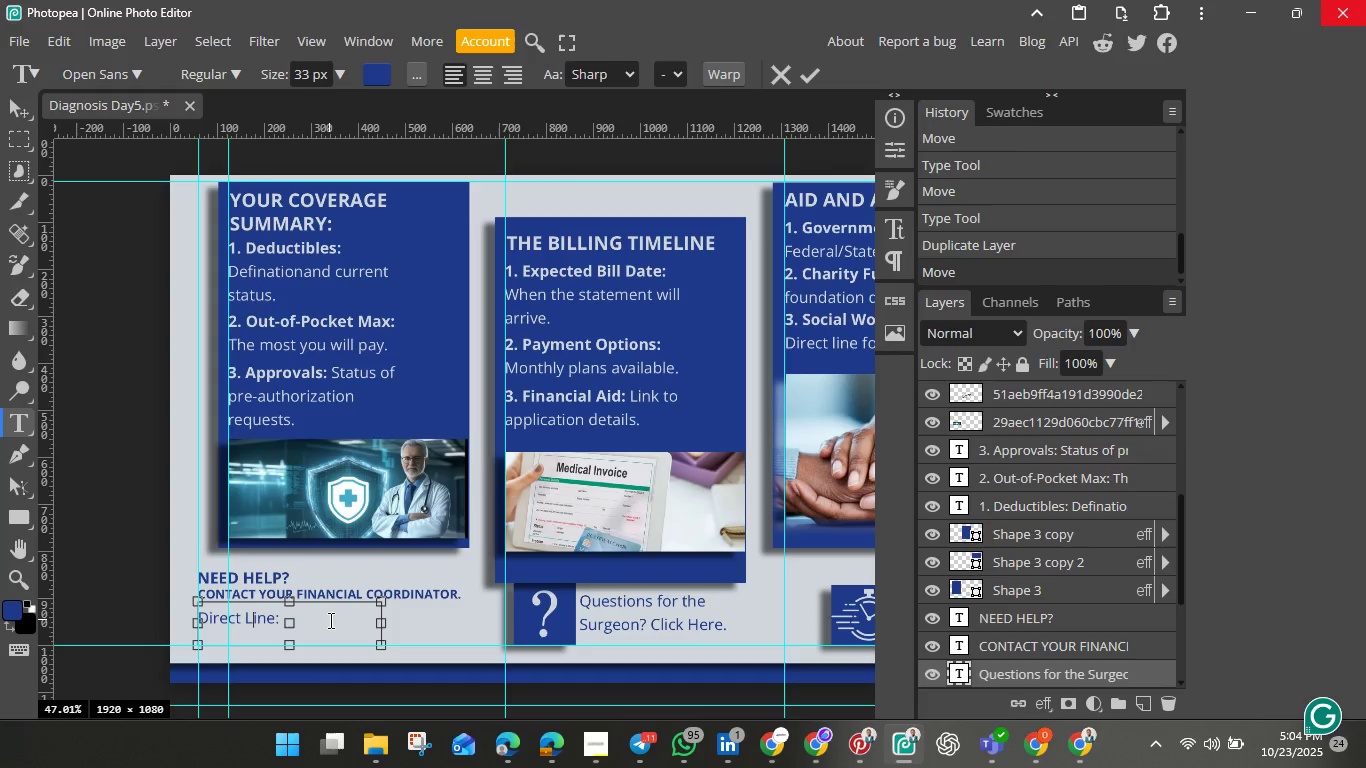 
key(Shift+L)
 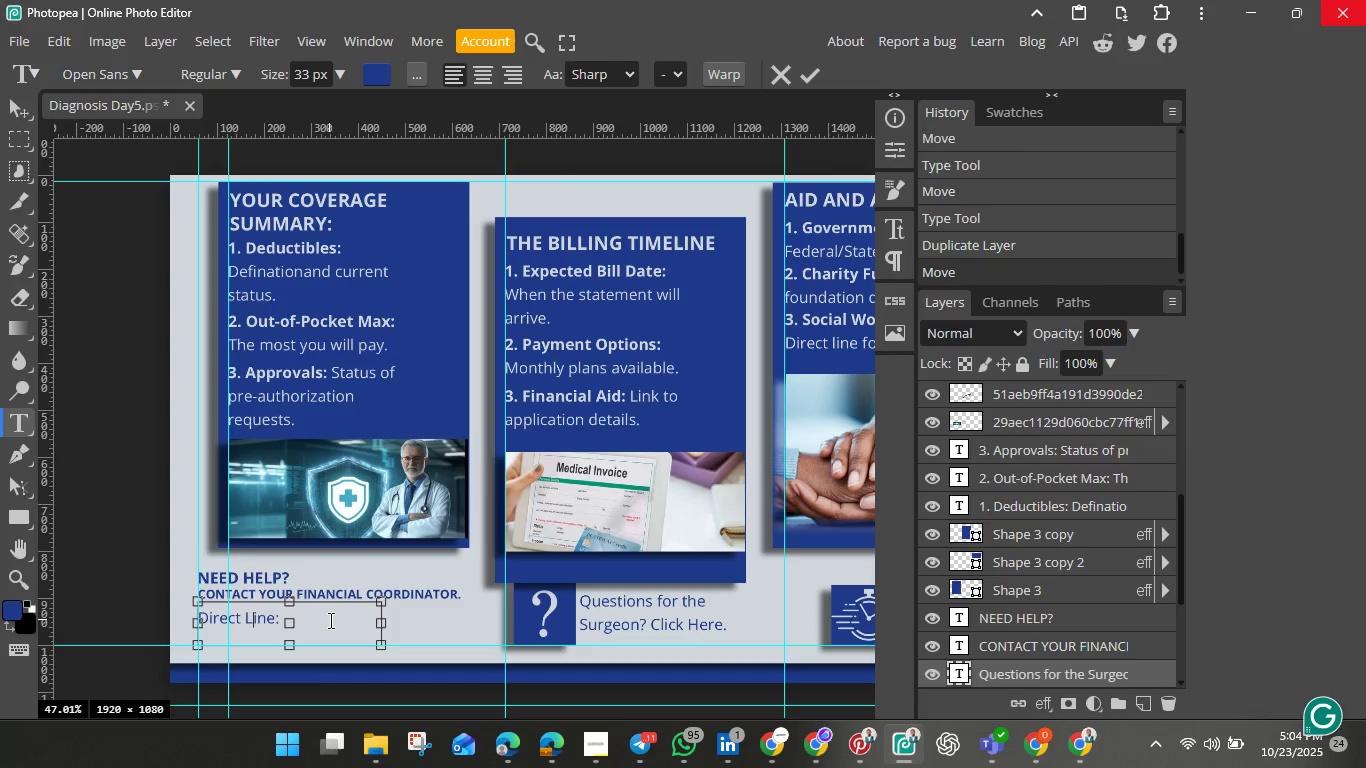 
key(ArrowRight)
 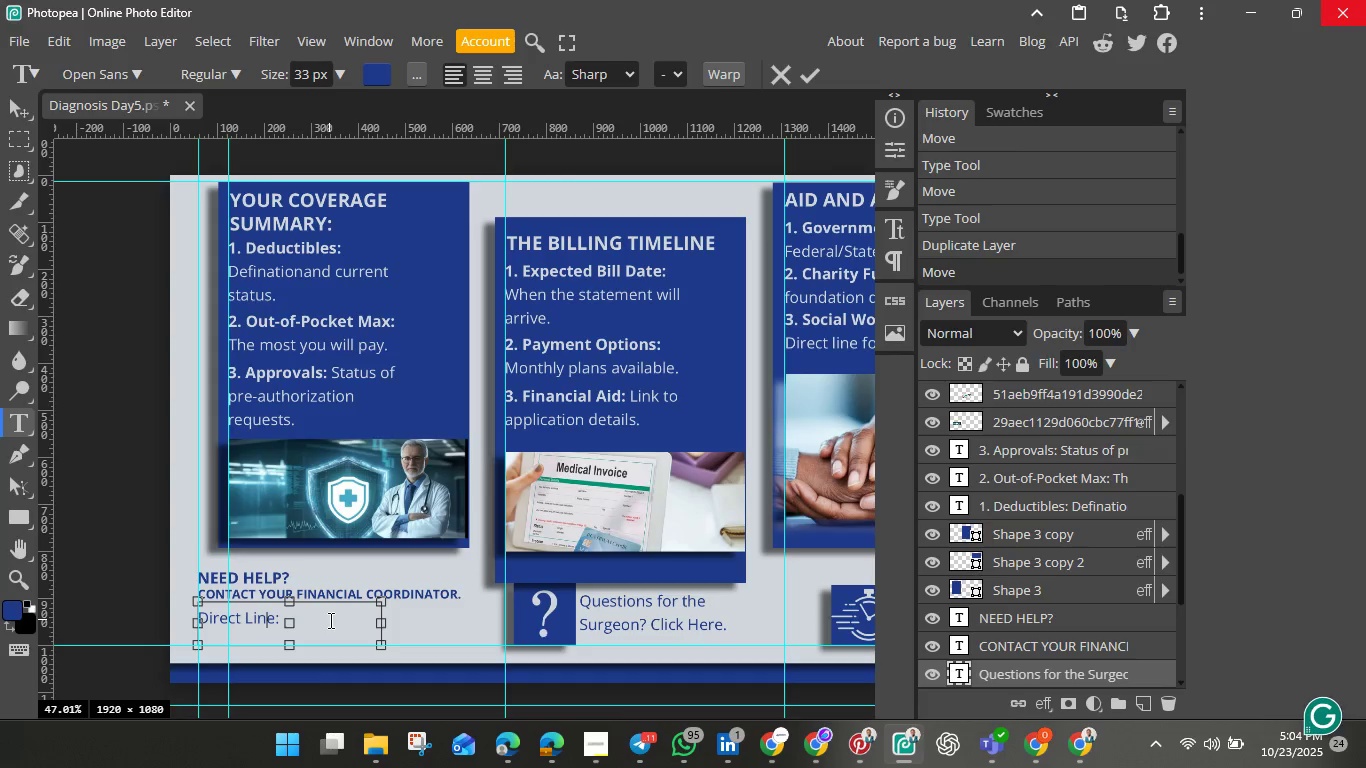 
key(ArrowRight)
 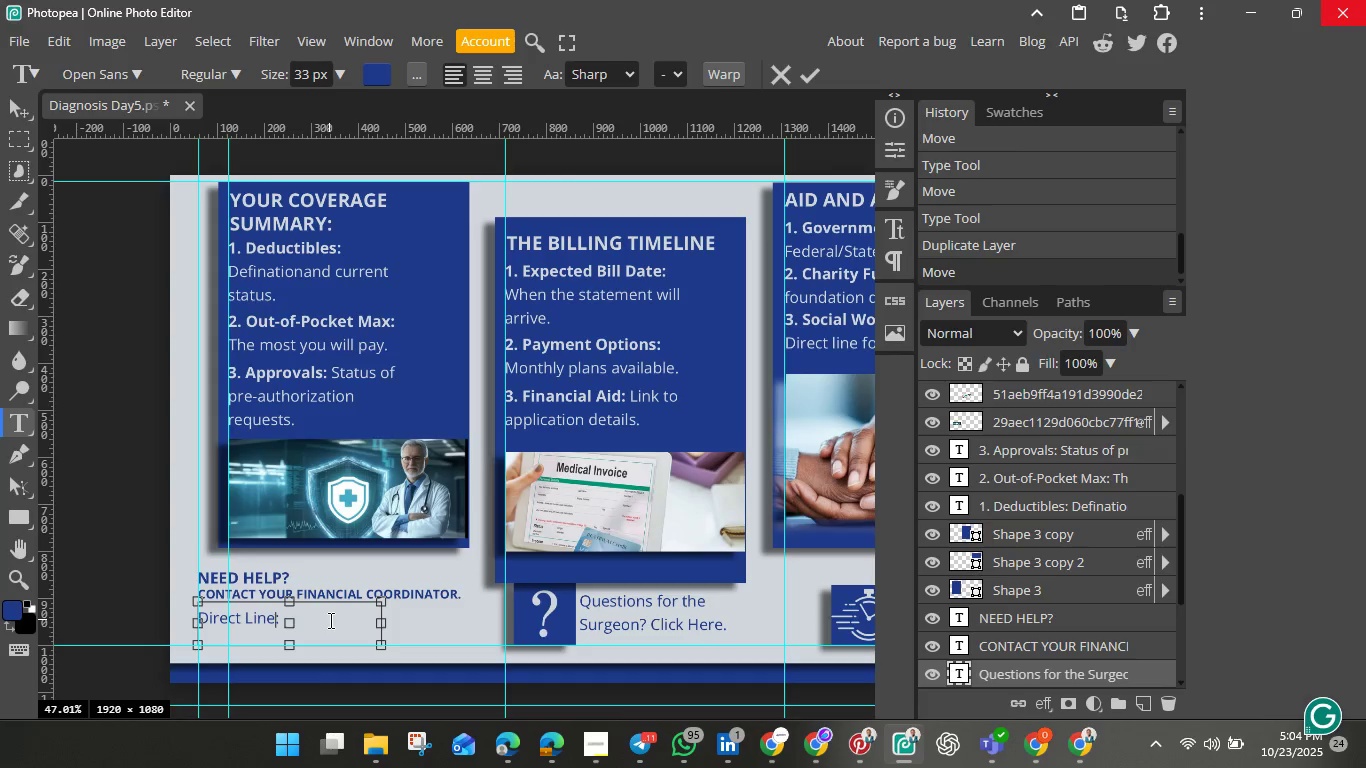 
key(ArrowRight)
 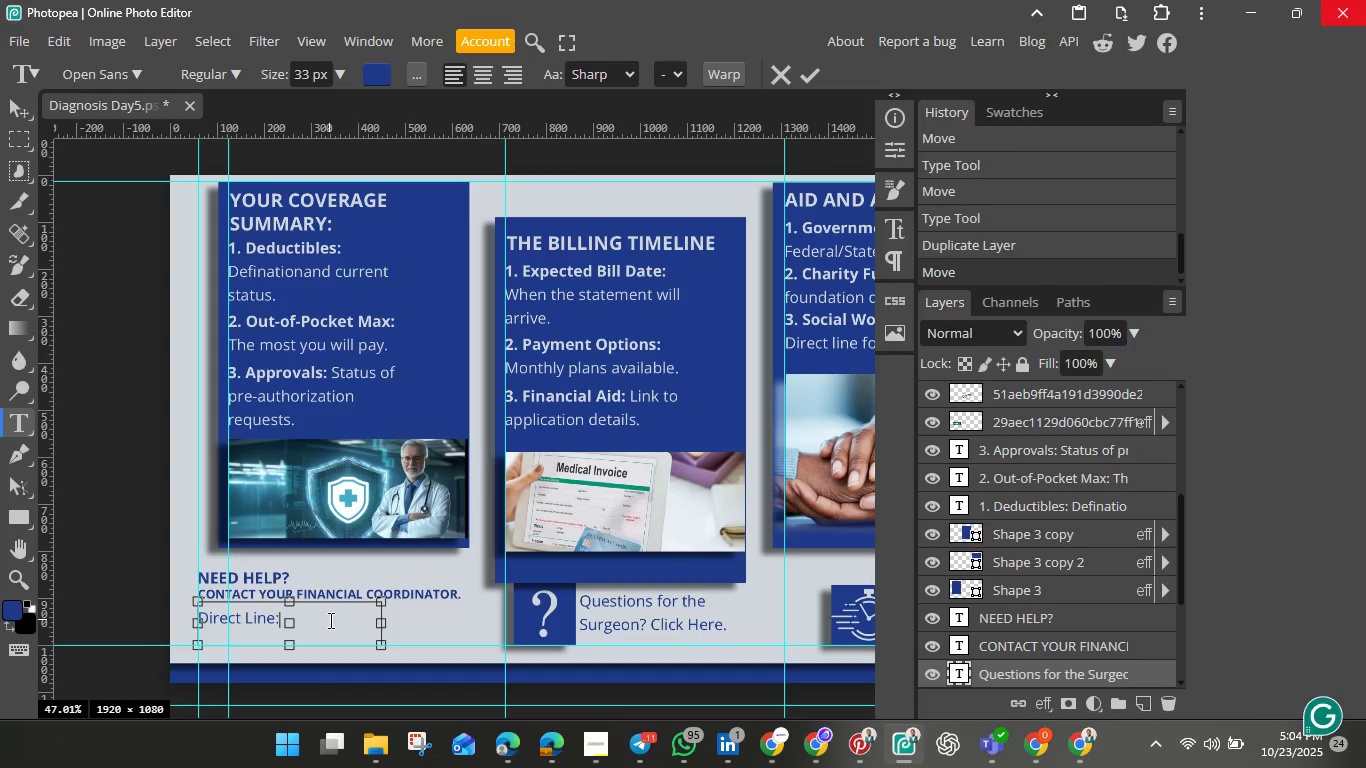 
key(ArrowRight)
 